 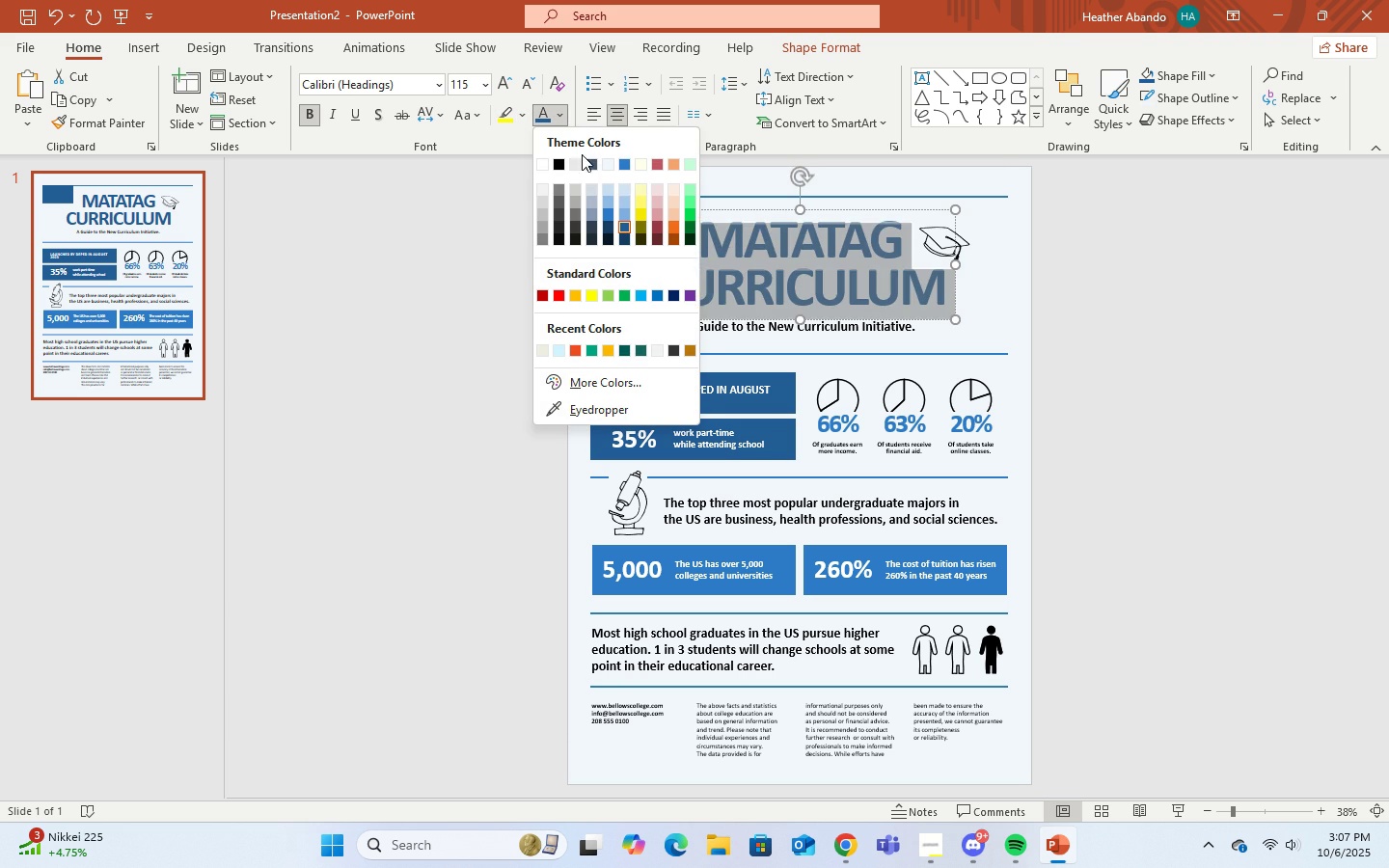 
mouse_move([624, 224])
 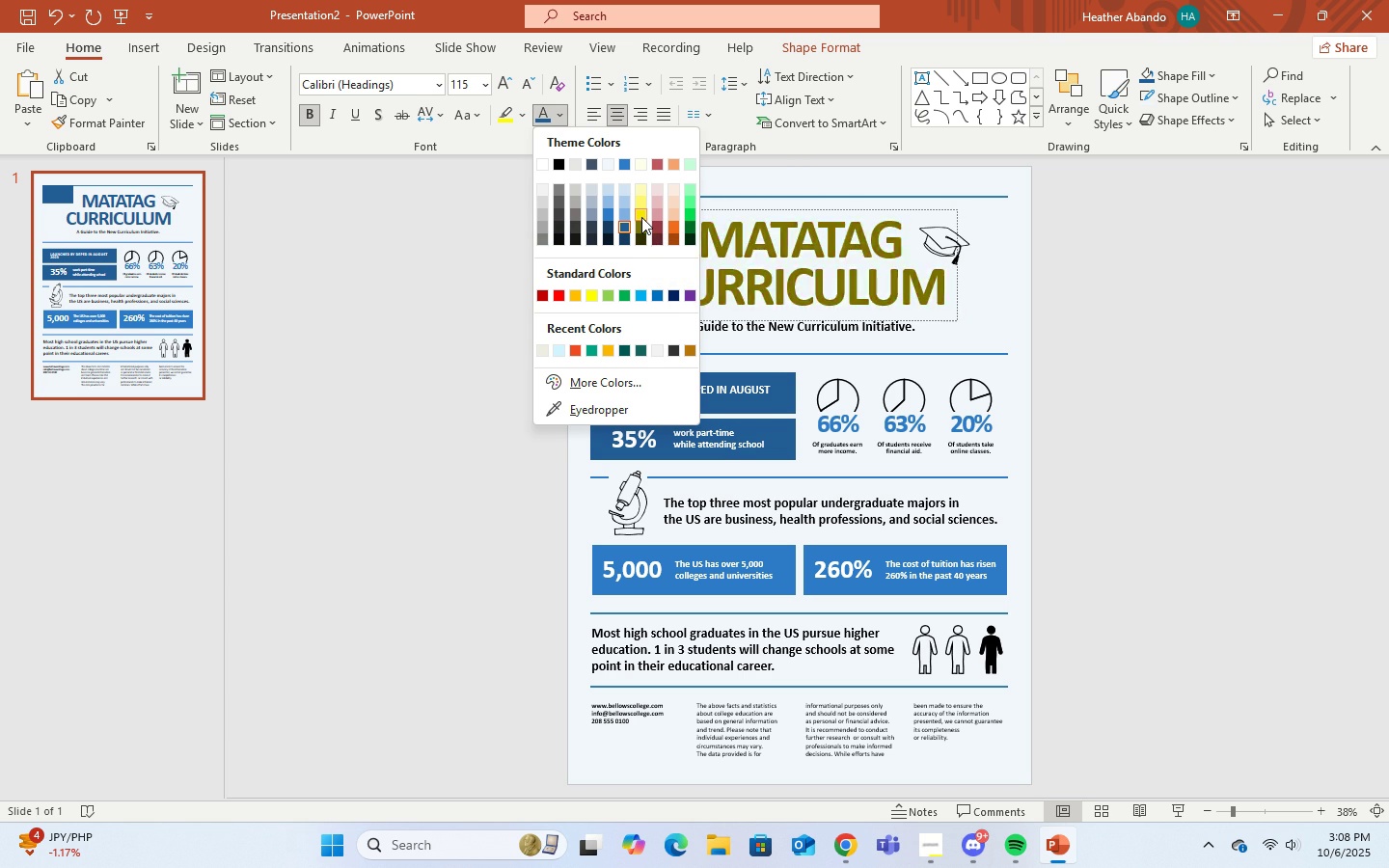 
wait(37.61)
 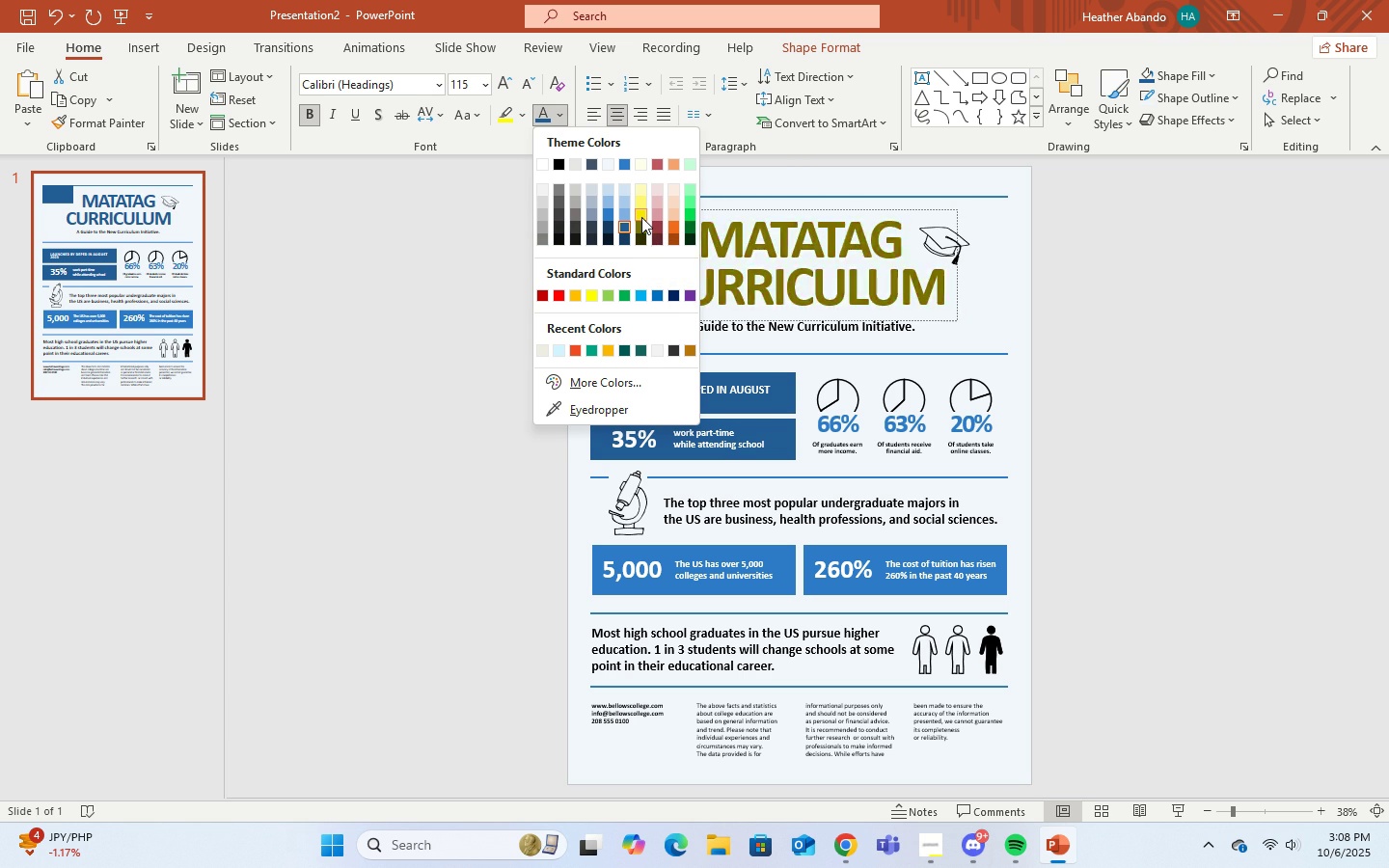 
left_click([992, 331])
 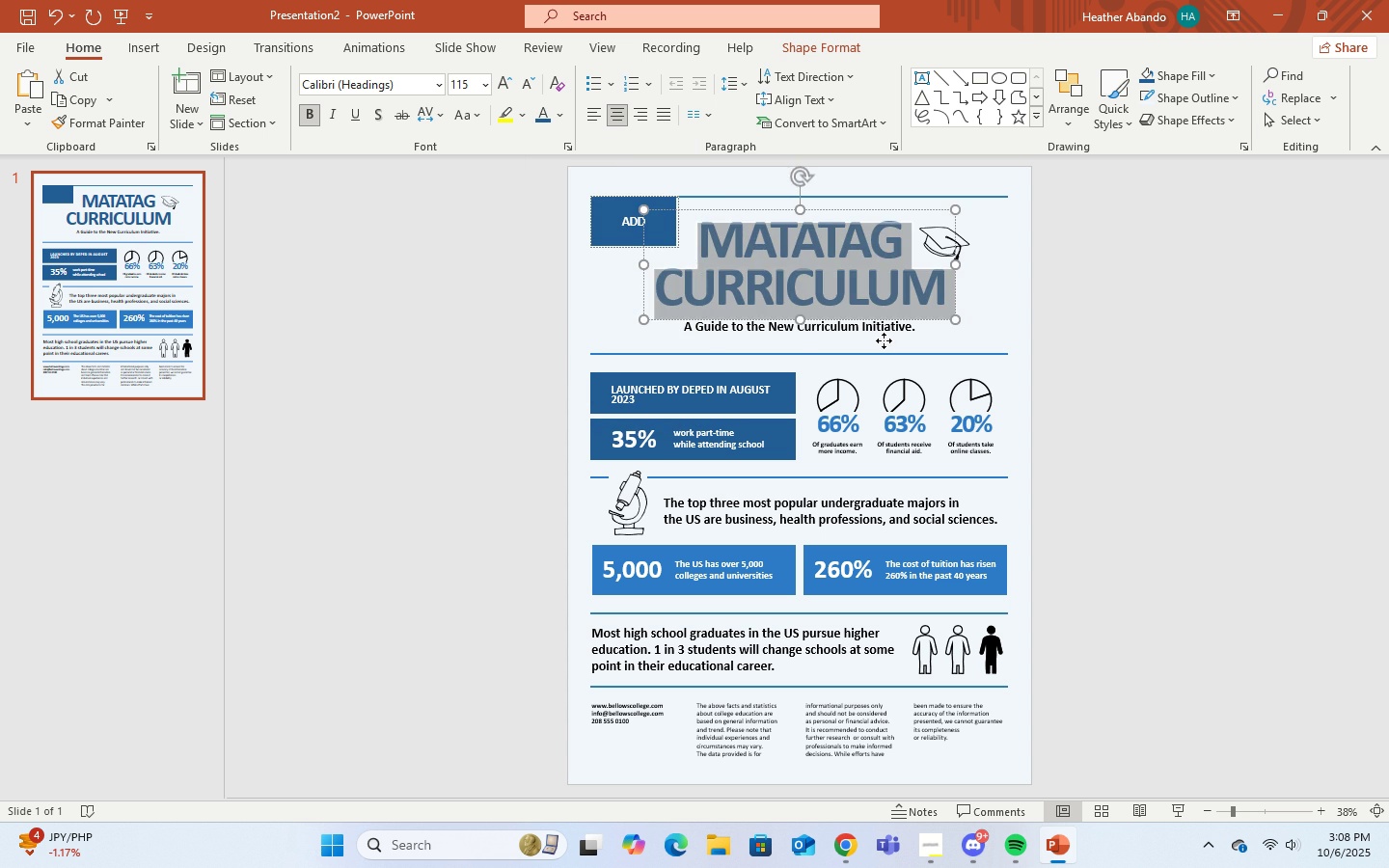 
left_click([884, 340])
 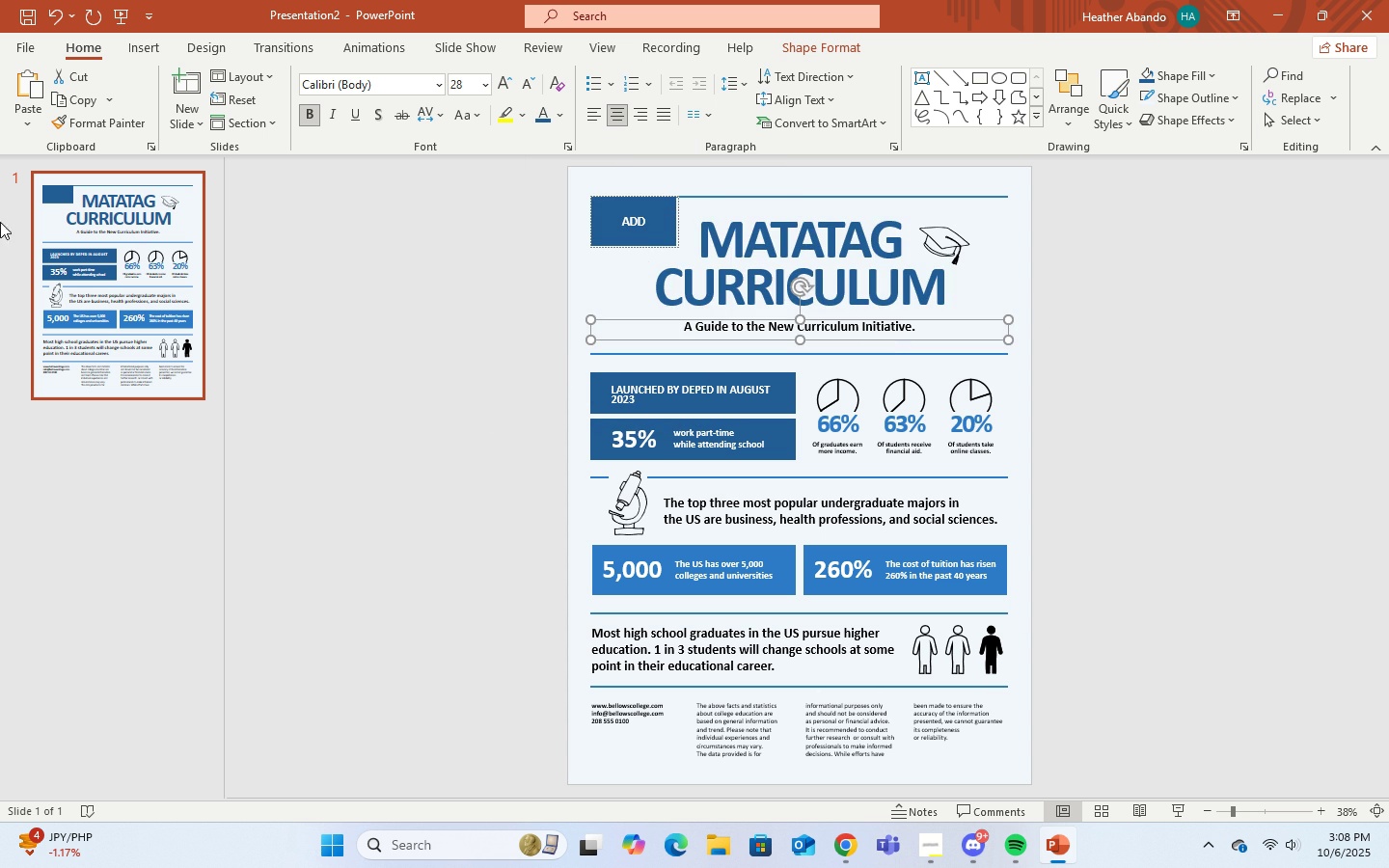 
left_click([661, 214])
 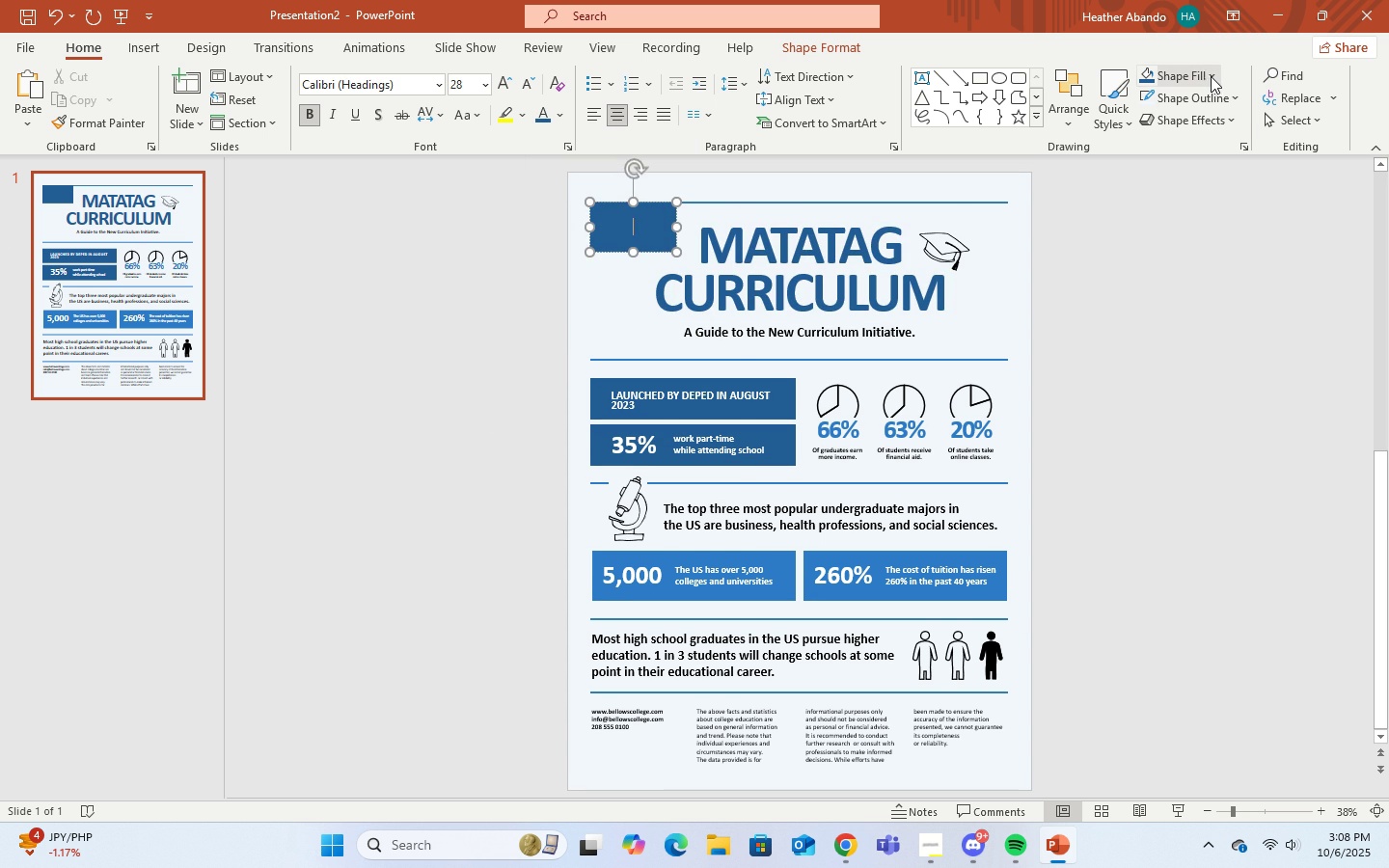 
left_click([1212, 76])
 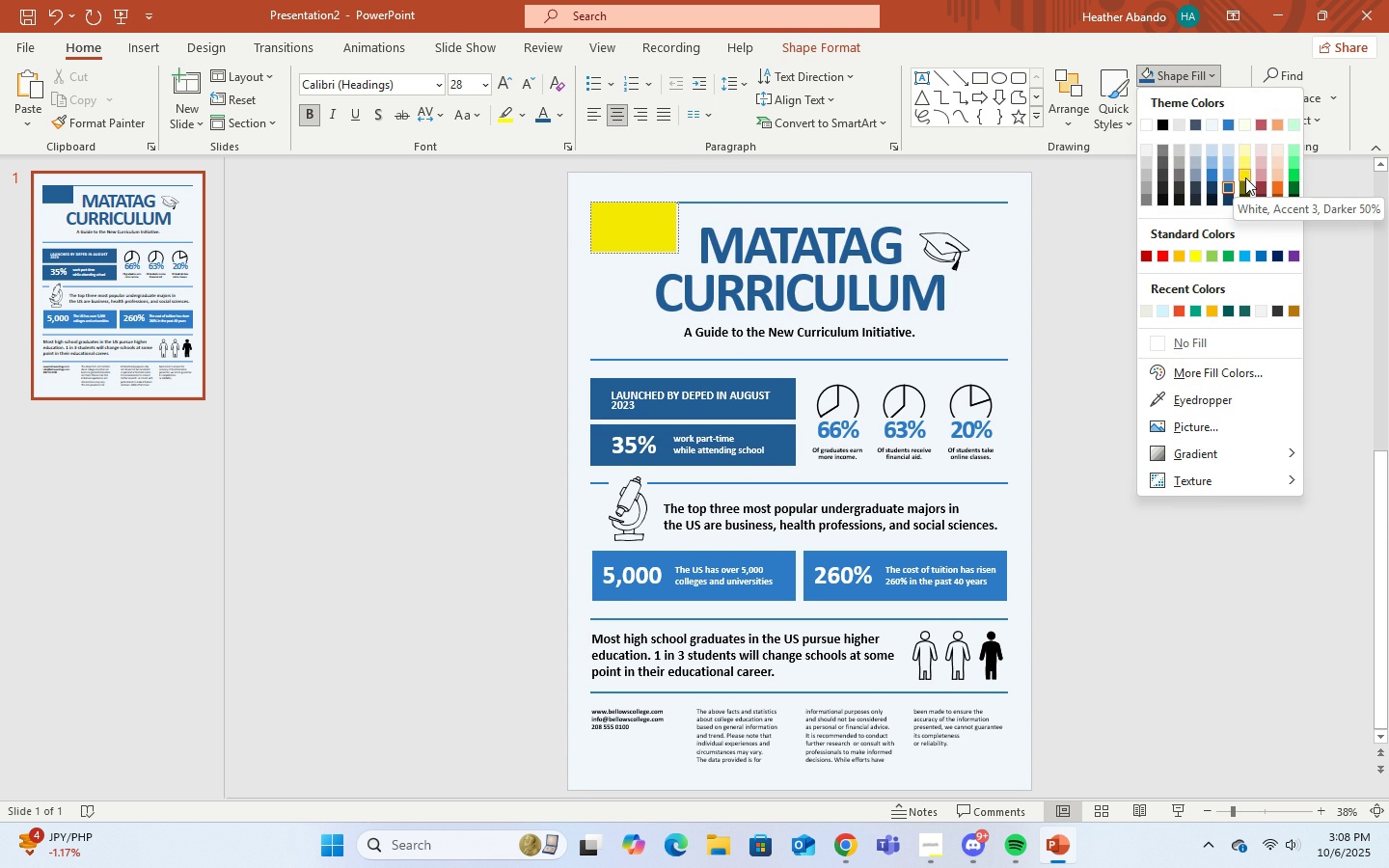 
wait(7.26)
 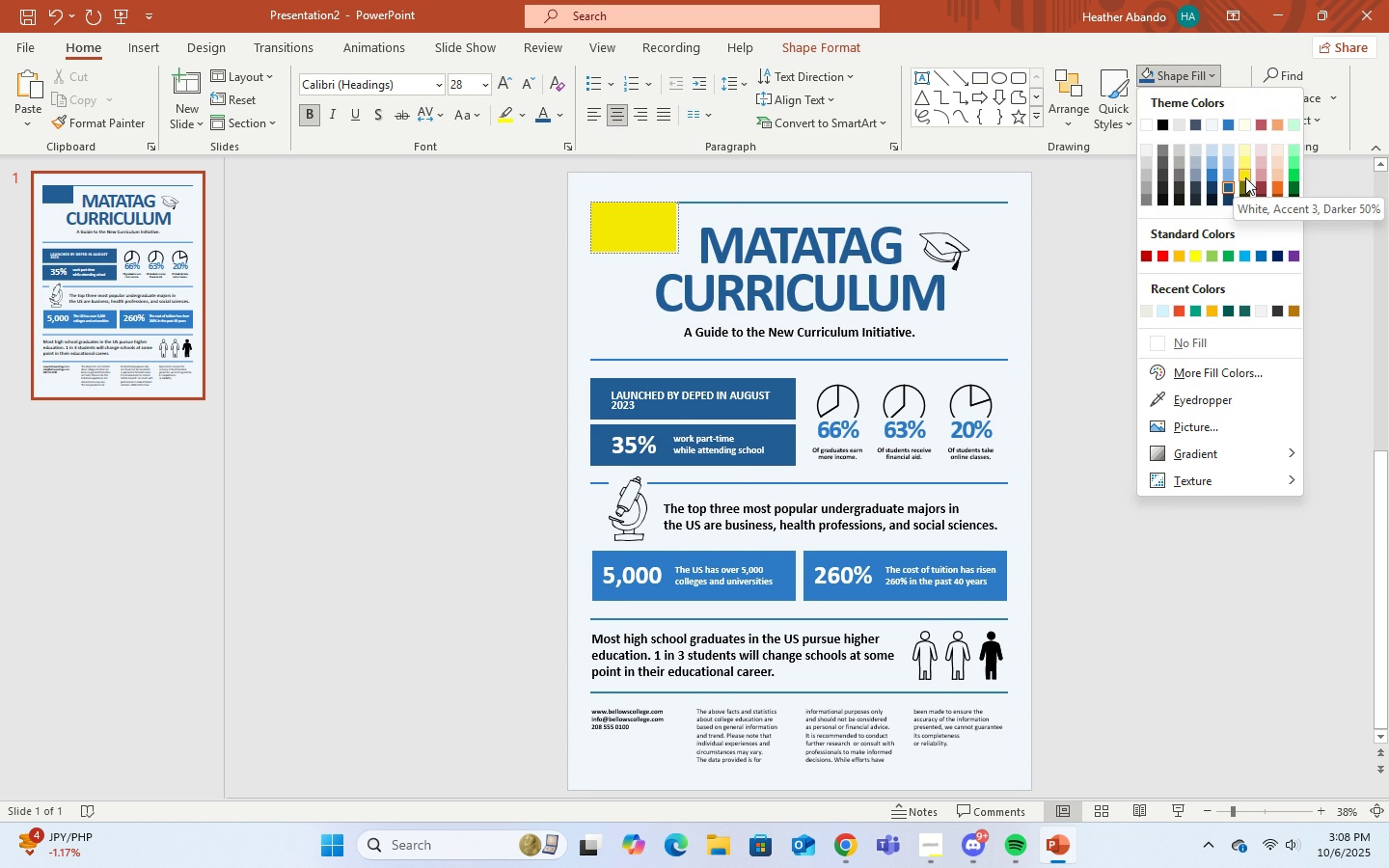 
left_click([931, 342])
 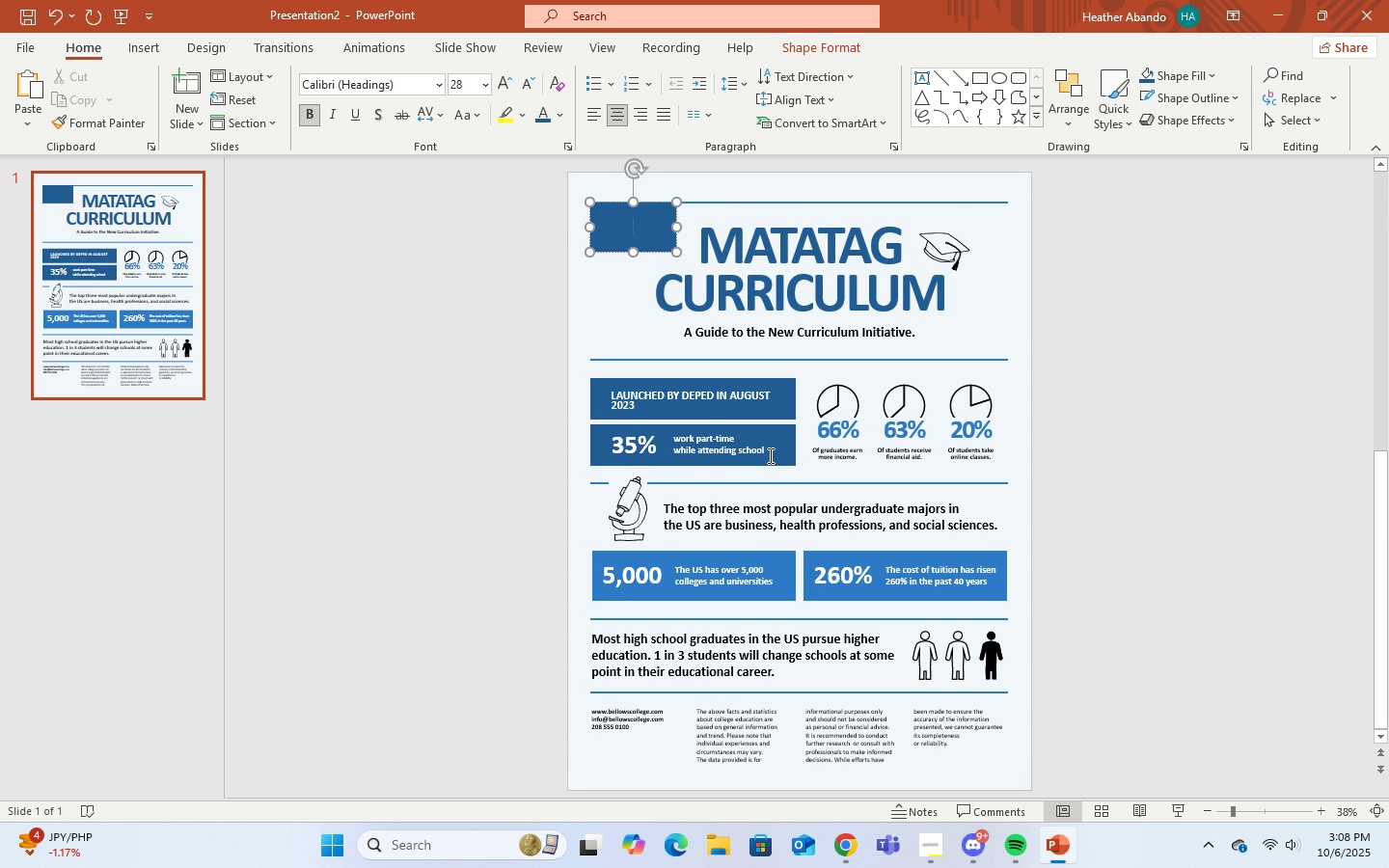 
wait(6.16)
 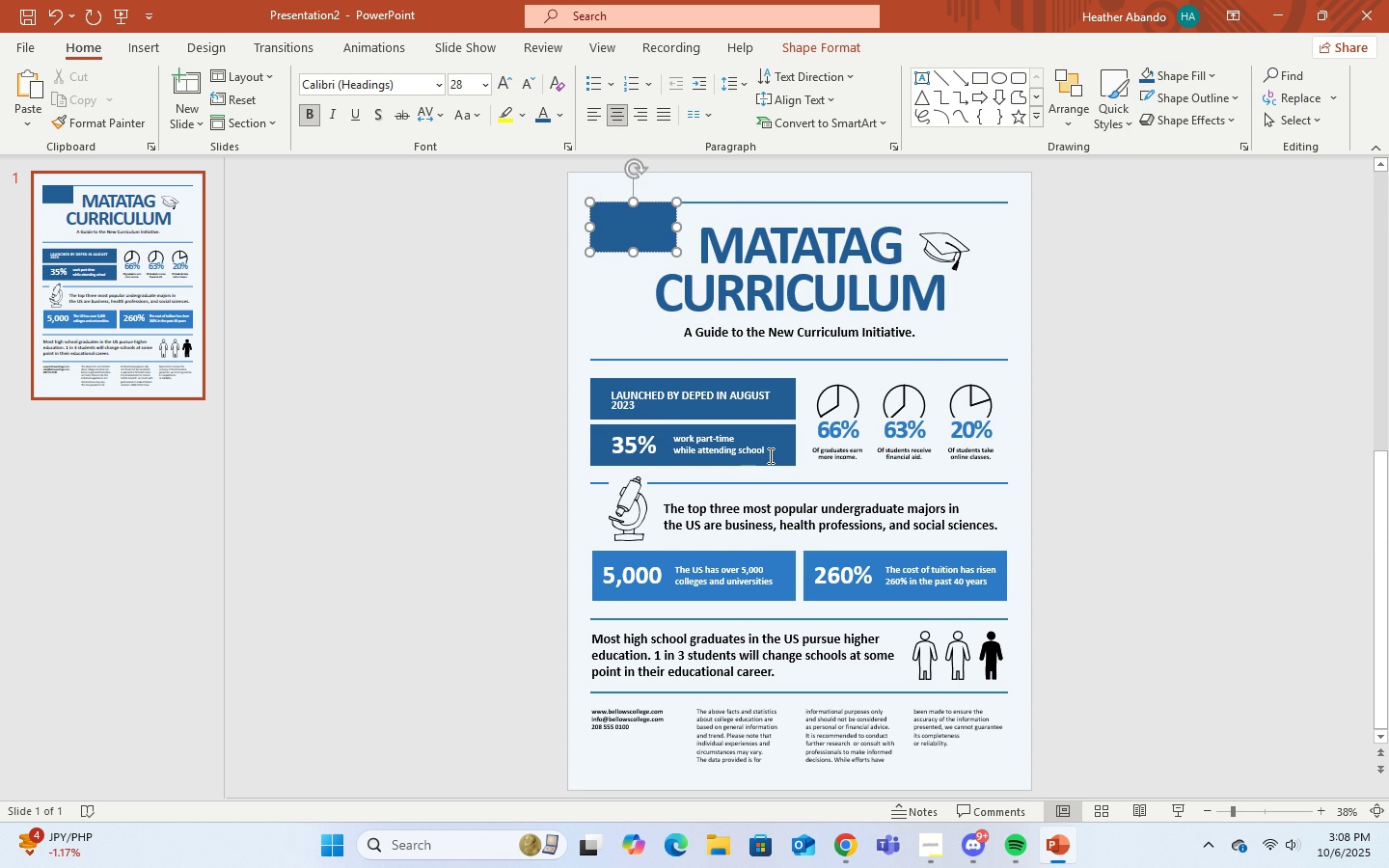 
left_click([769, 455])
 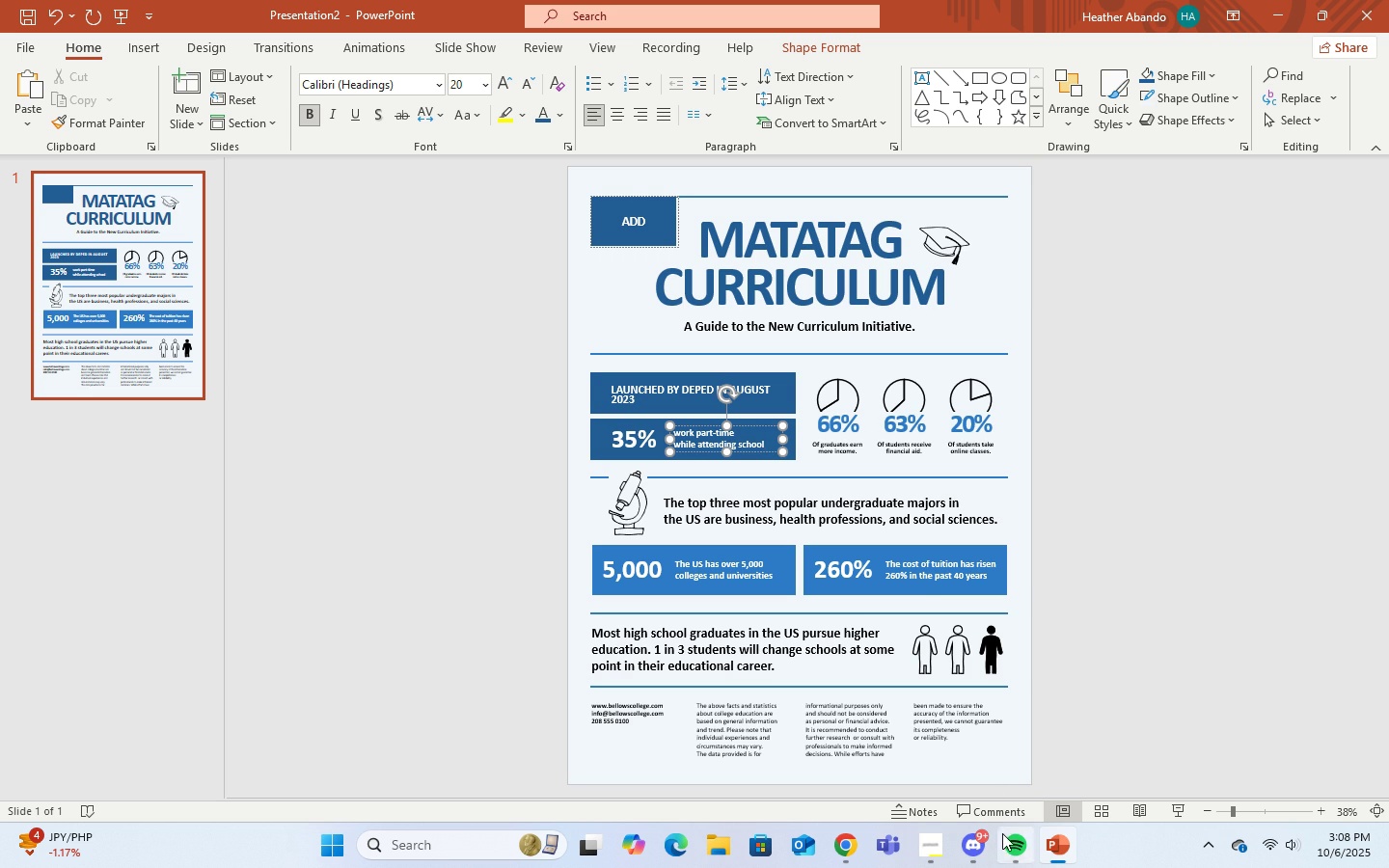 
left_click([856, 848])
 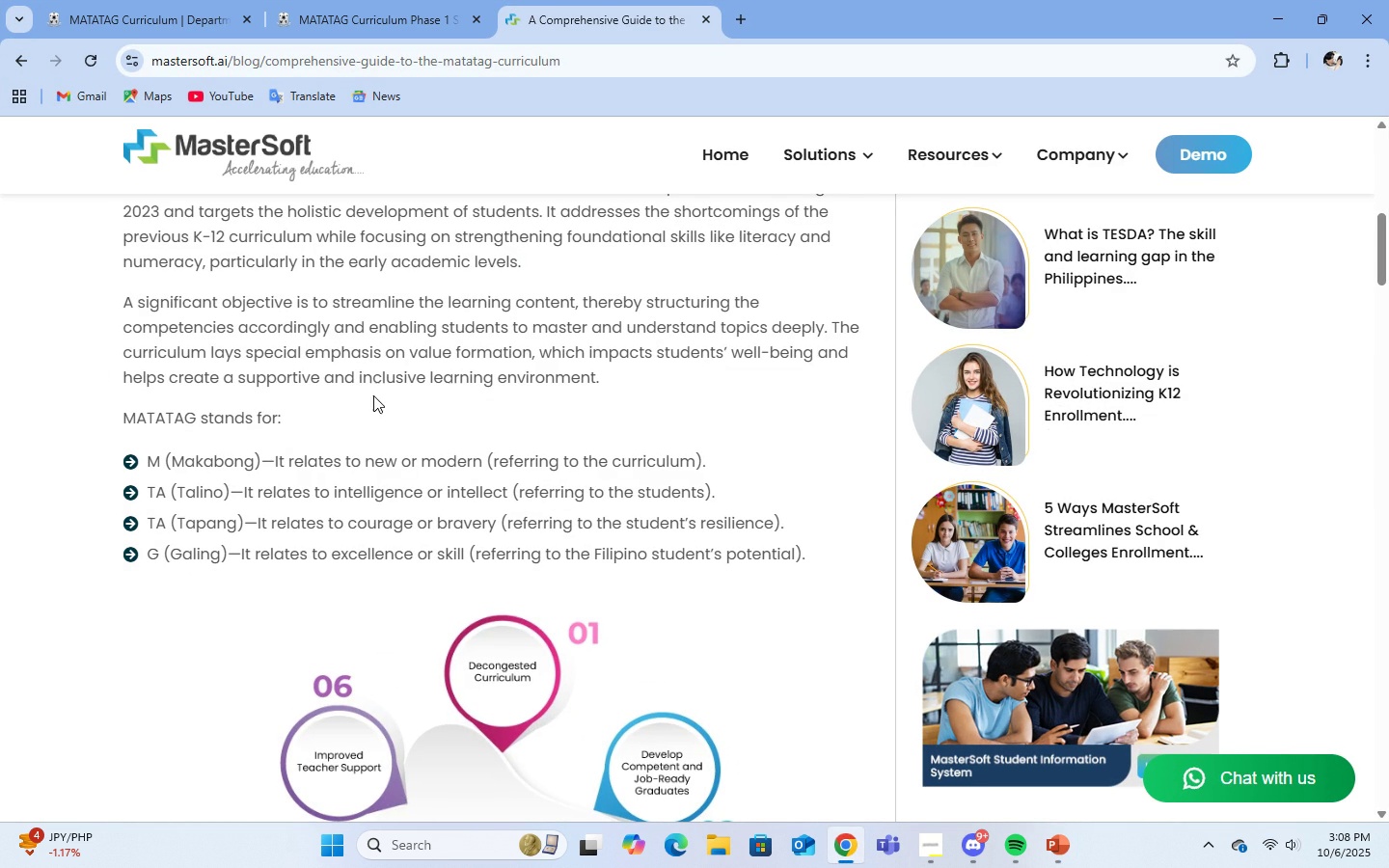 
scroll: coordinate [373, 395], scroll_direction: up, amount: 2.0
 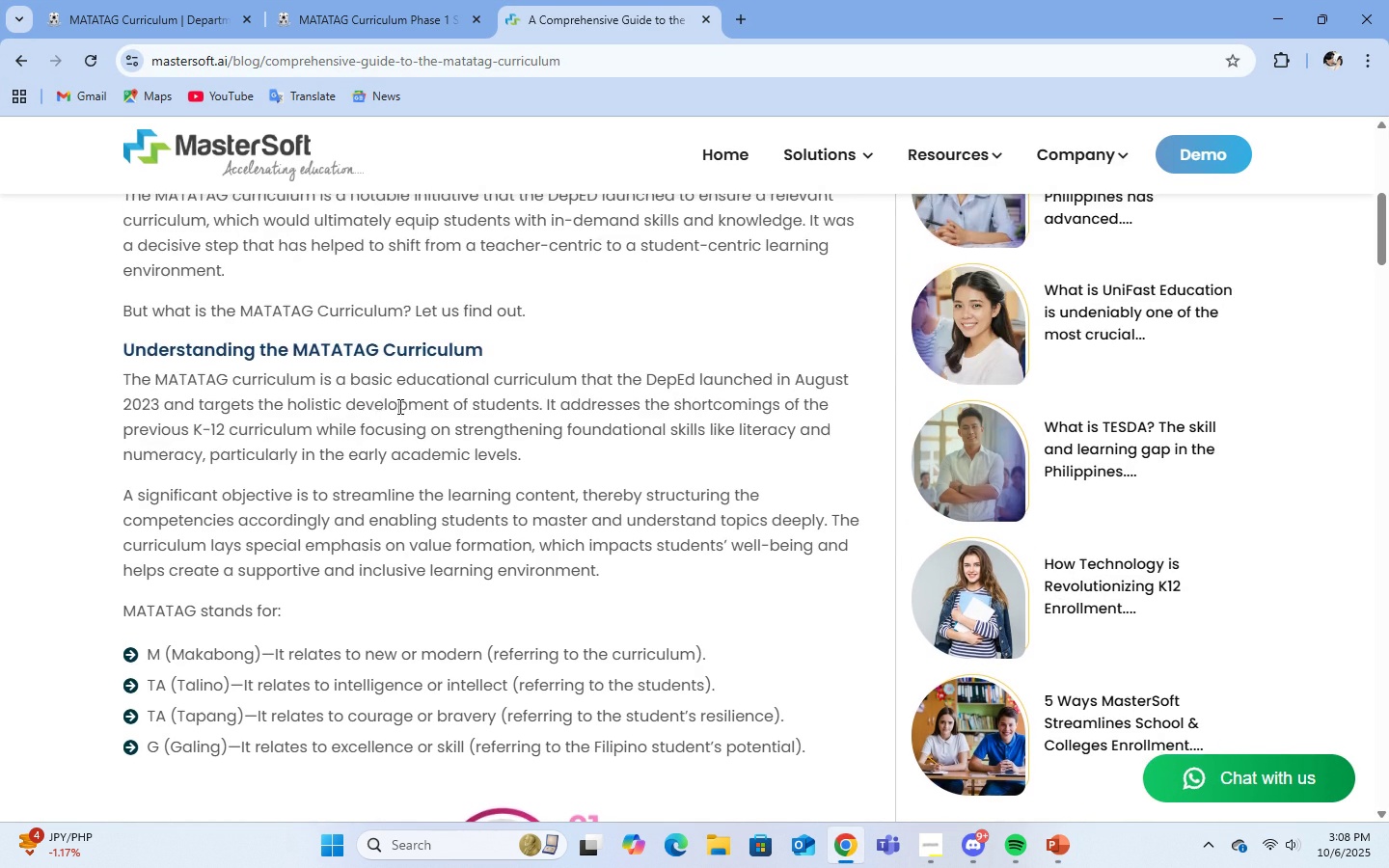 
scroll: coordinate [468, 422], scroll_direction: down, amount: 29.0
 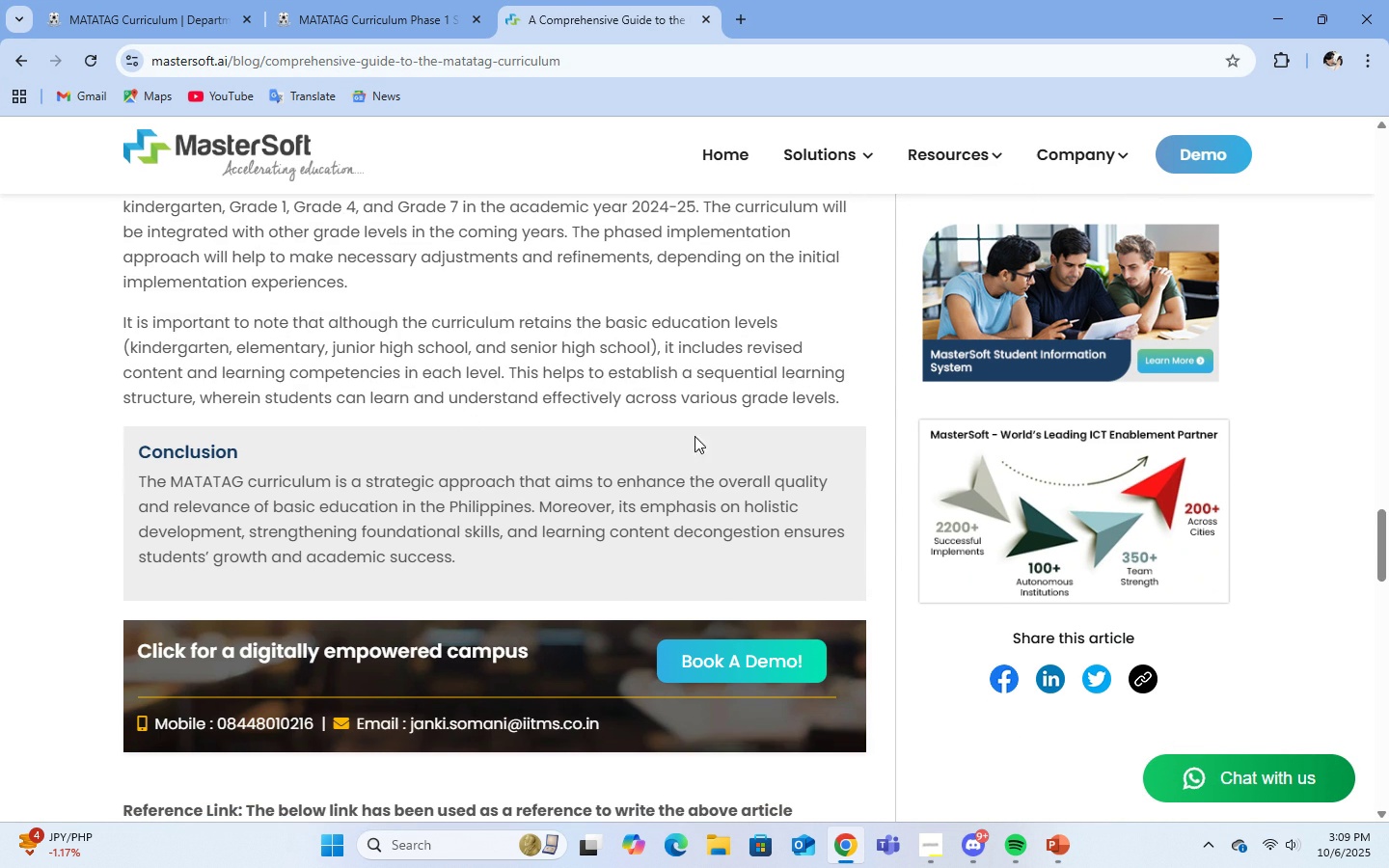 
scroll: coordinate [770, 460], scroll_direction: up, amount: 1.0
 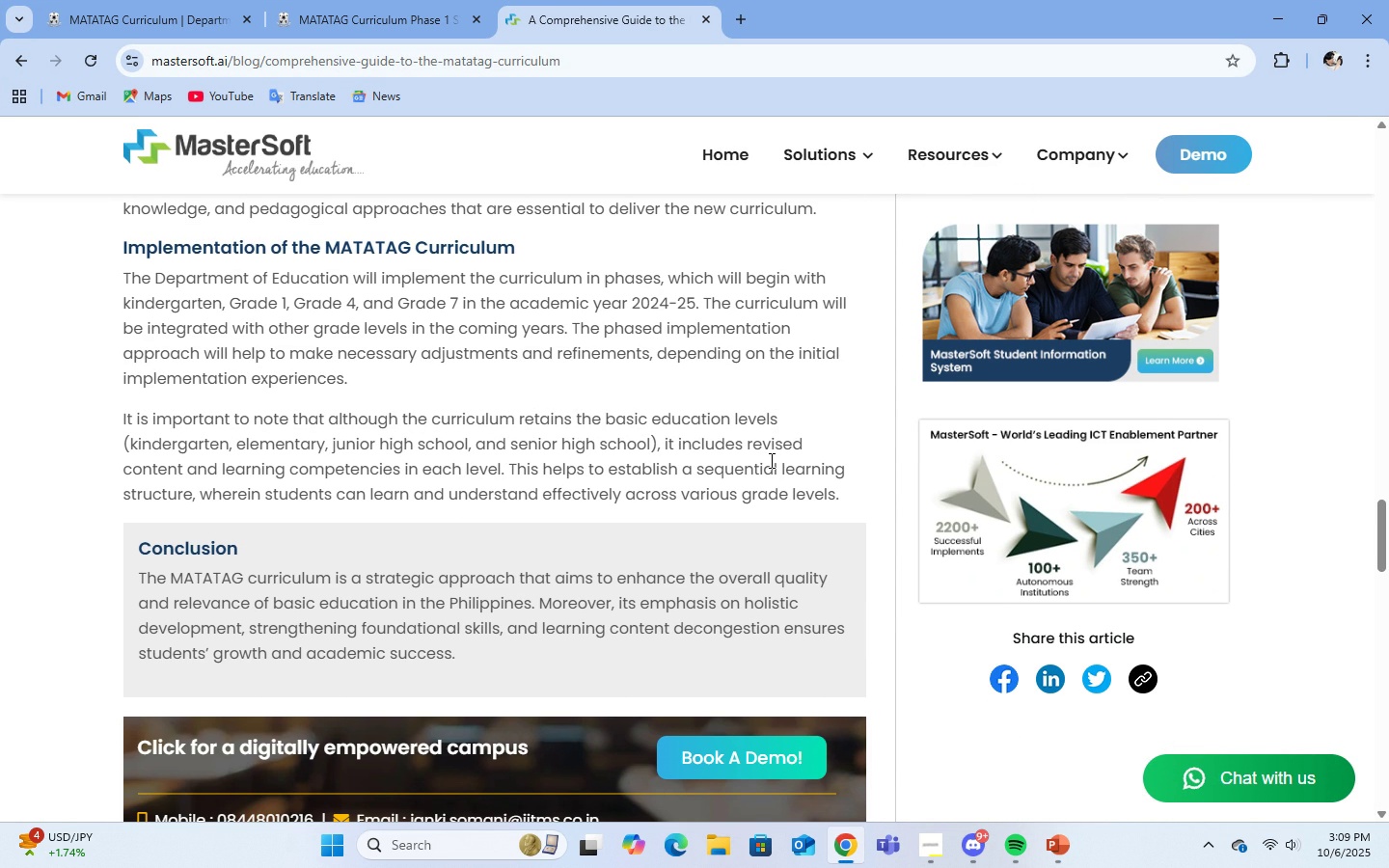 
wait(5.21)
 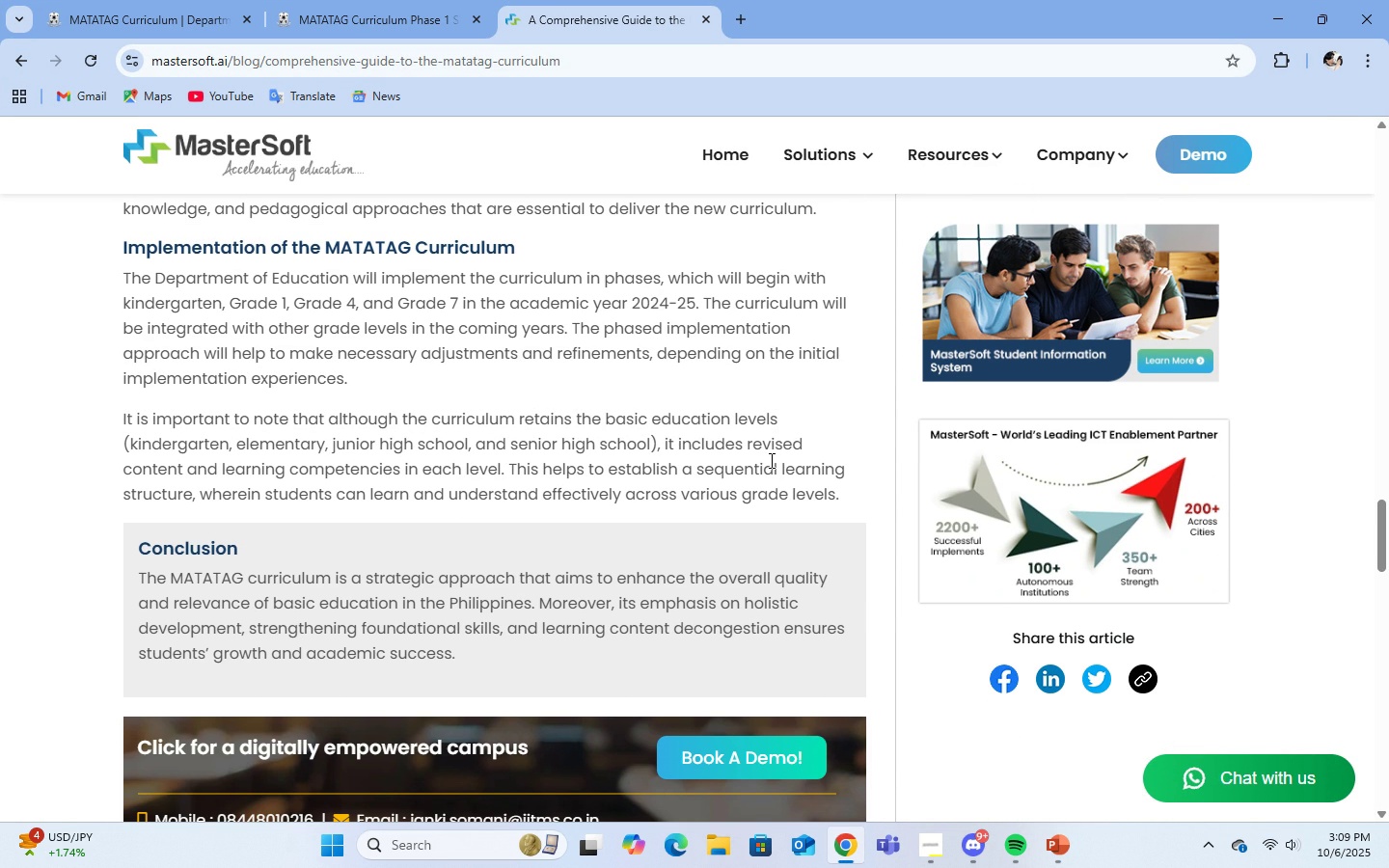 
scroll: coordinate [534, 530], scroll_direction: up, amount: 17.0
 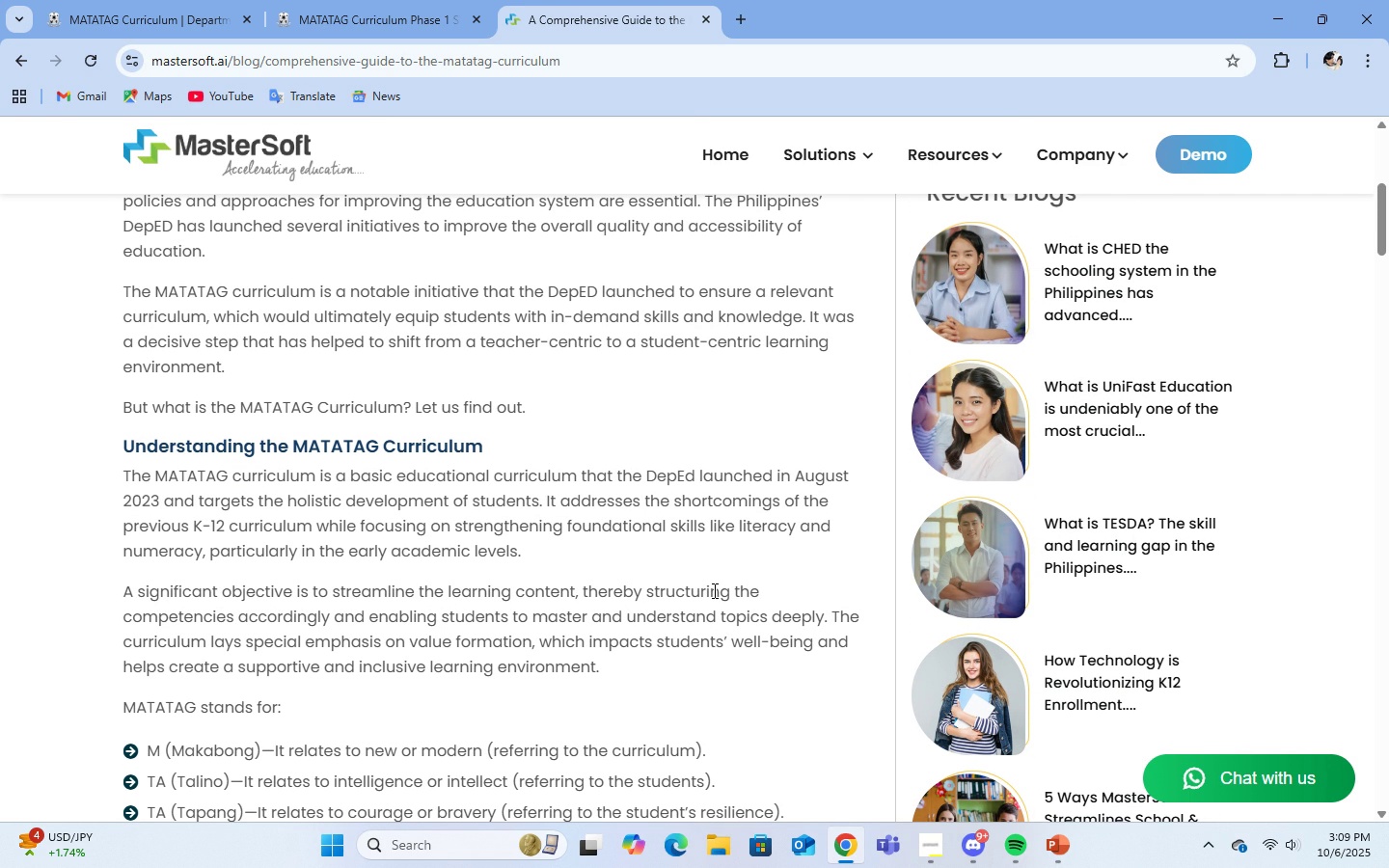 
wait(8.82)
 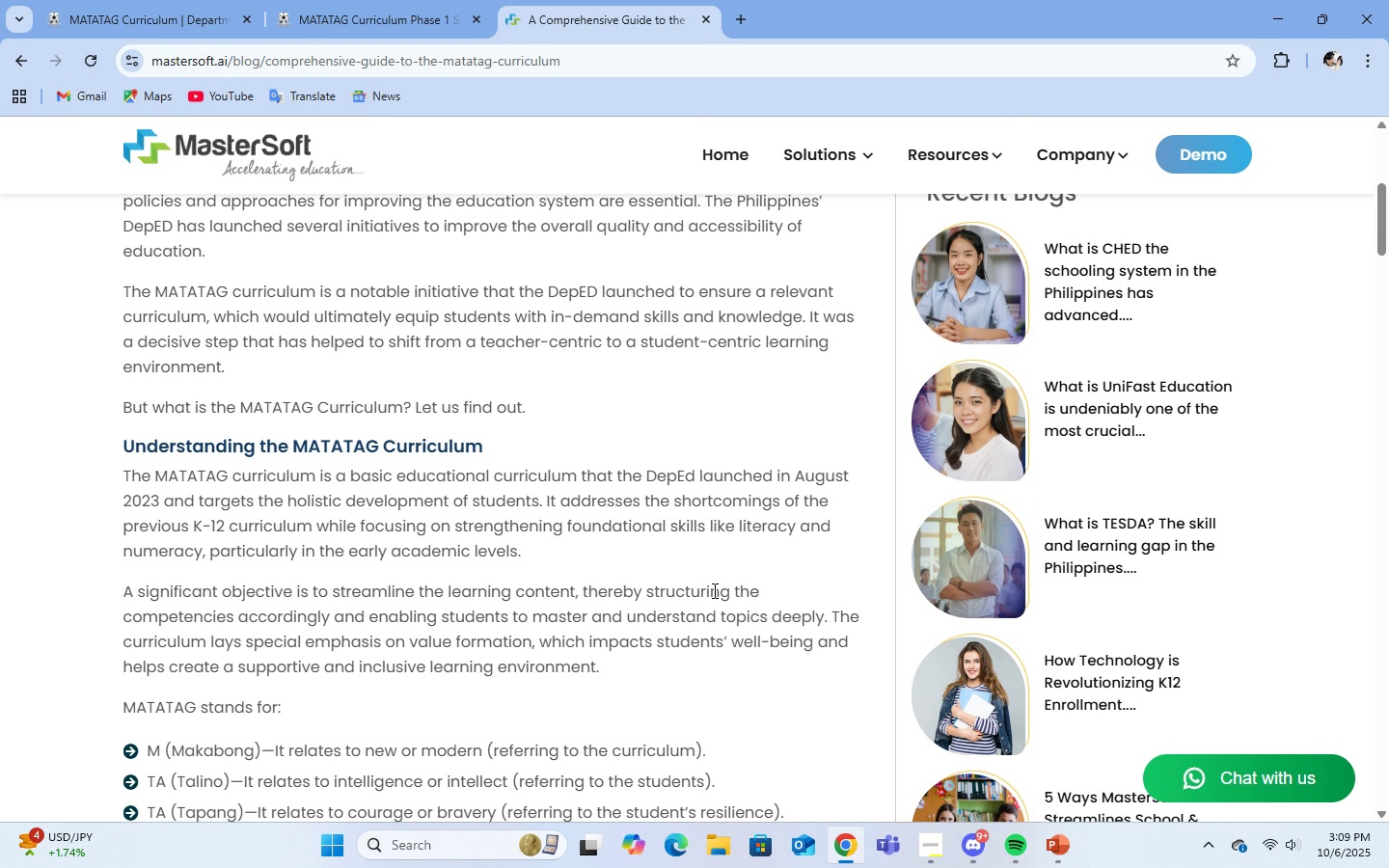 
left_click([1066, 849])
 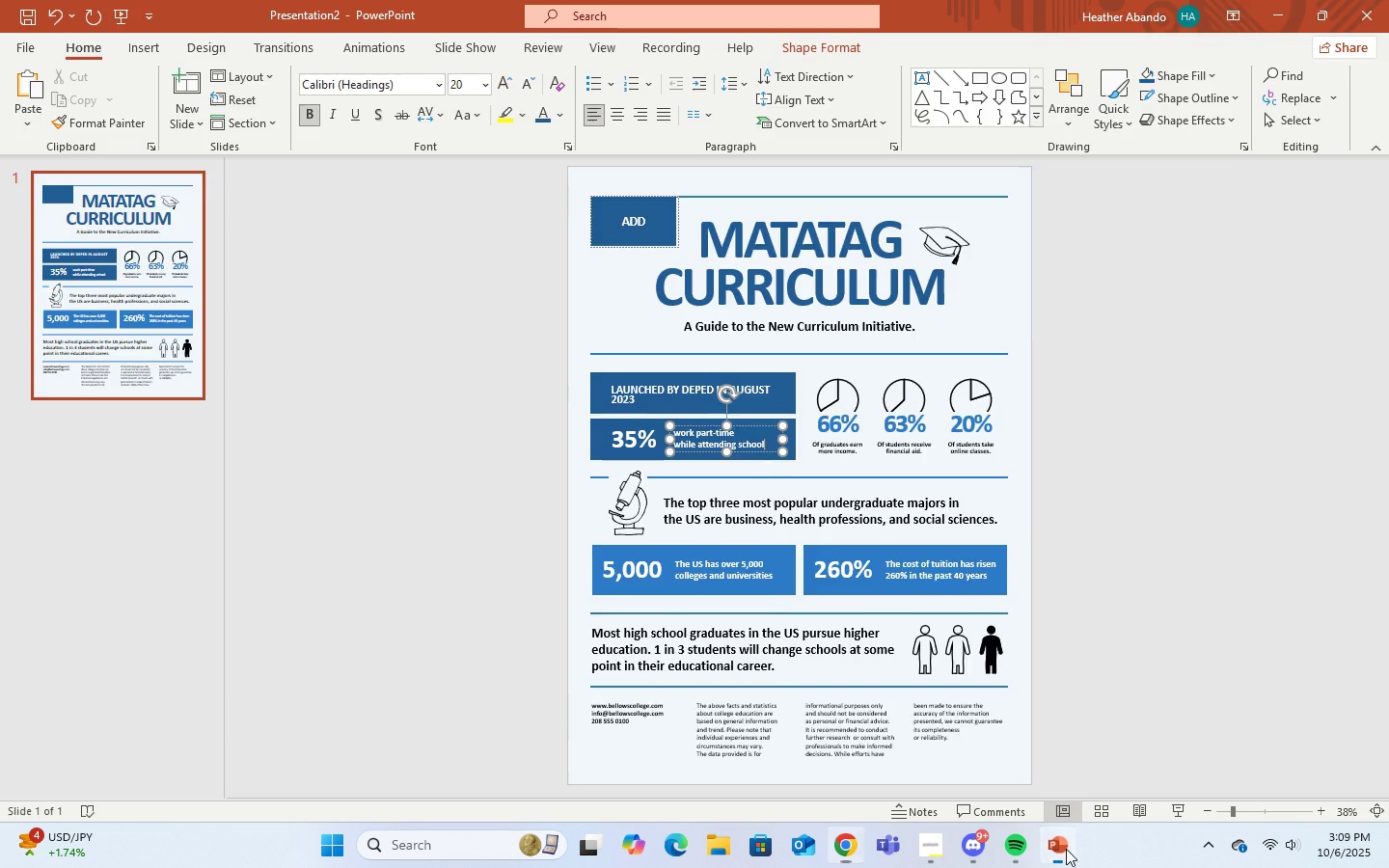 
middle_click([1066, 849])
 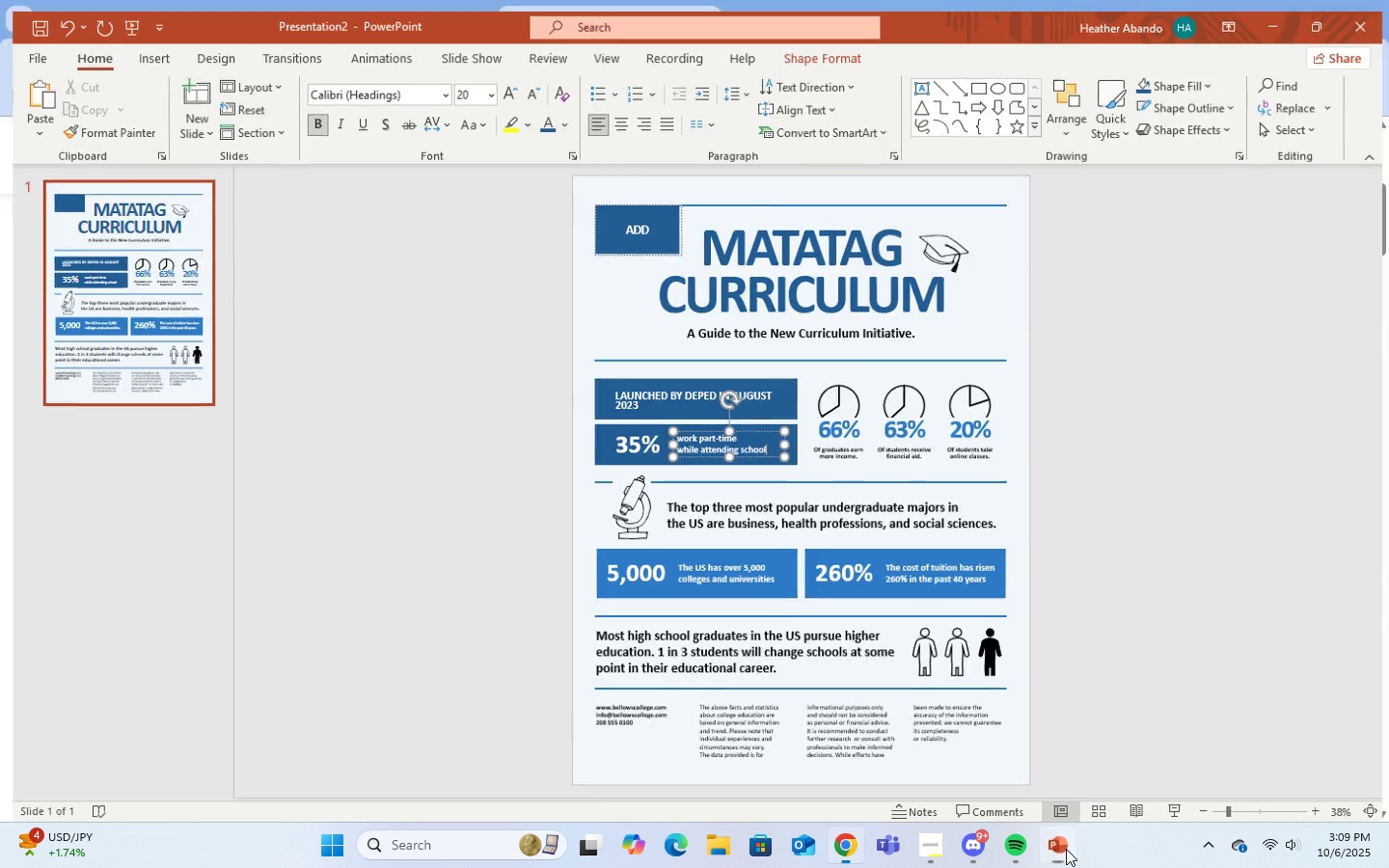 
left_click([1066, 849])
 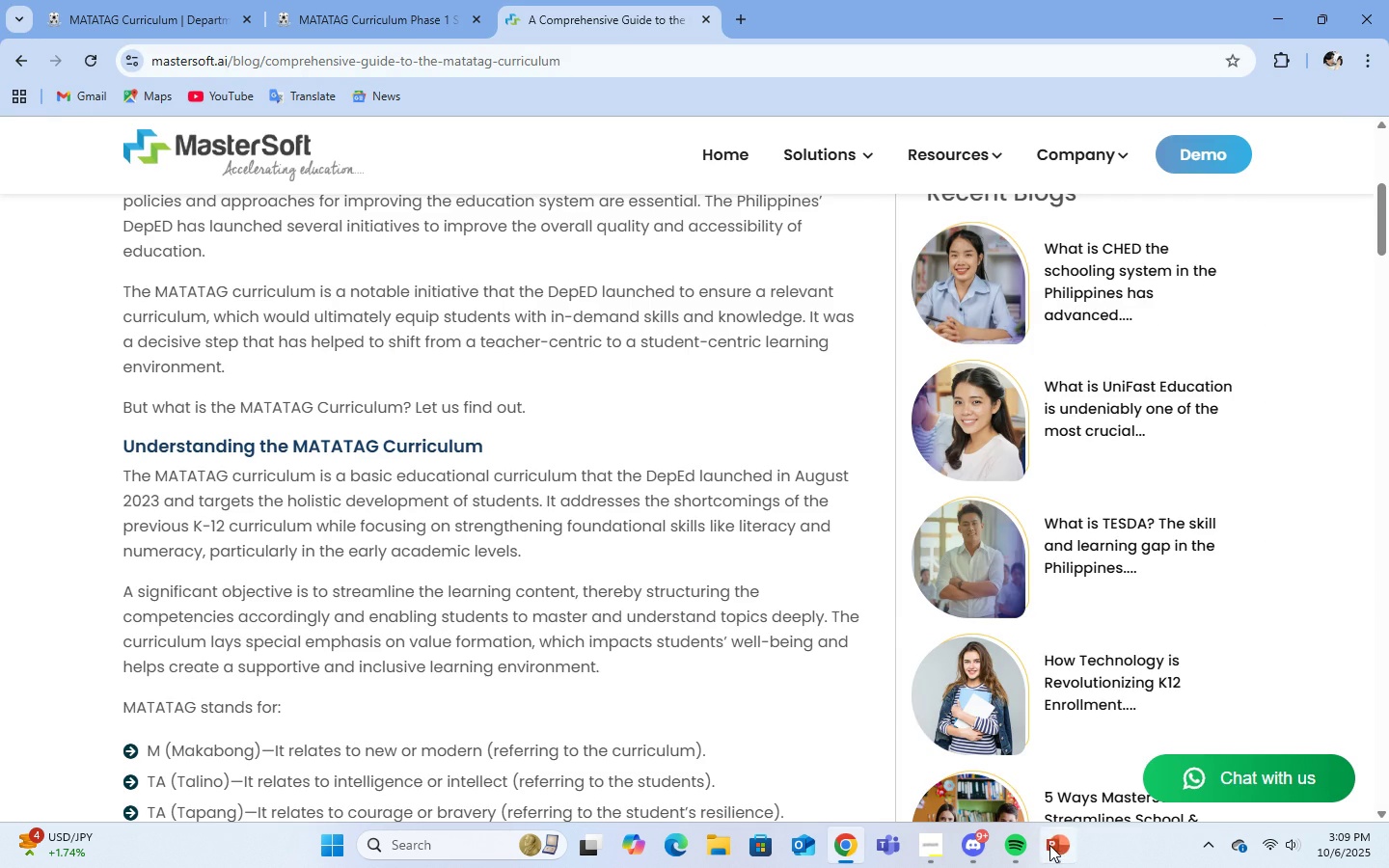 
left_click([1052, 845])
 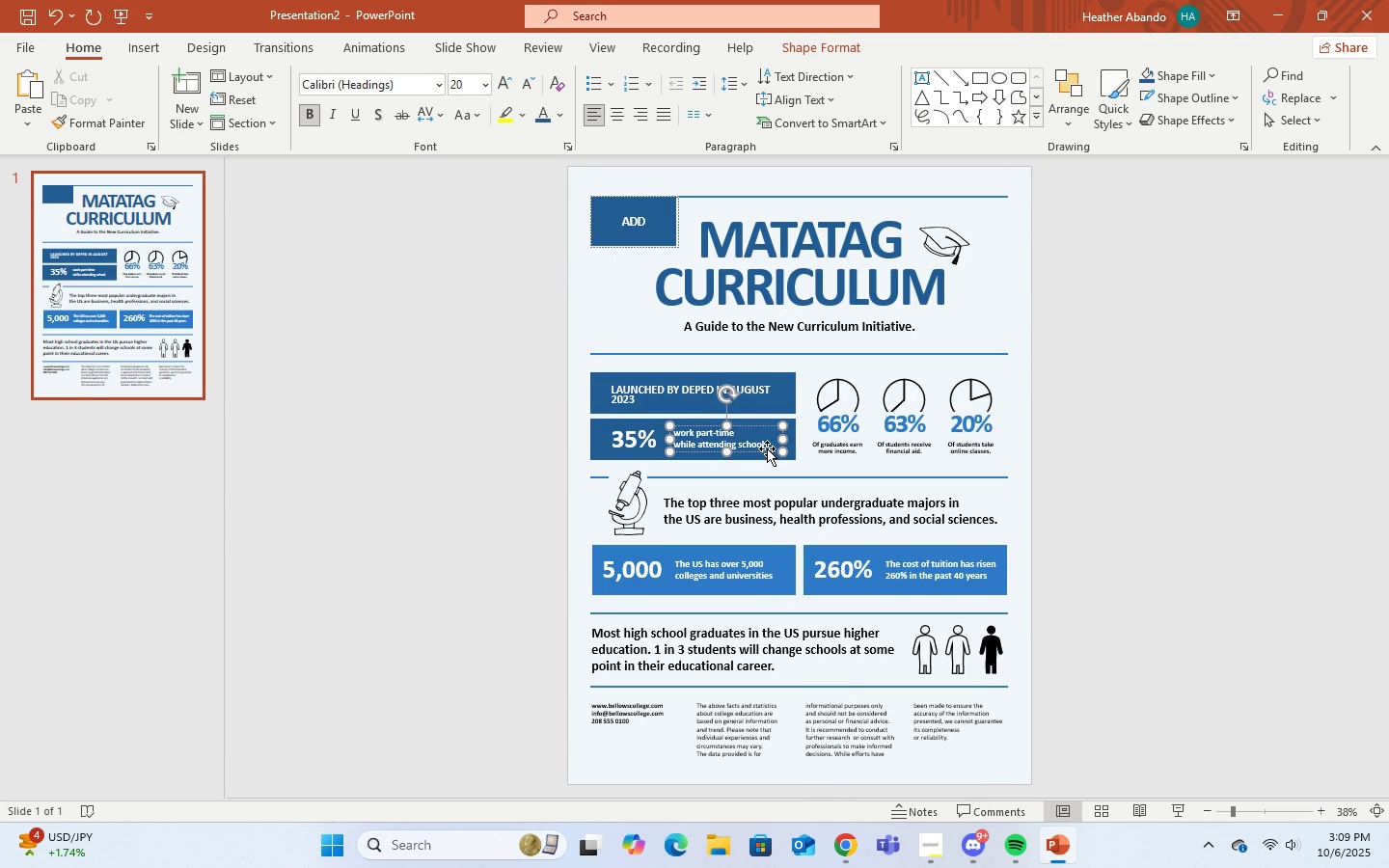 
right_click([767, 448])
 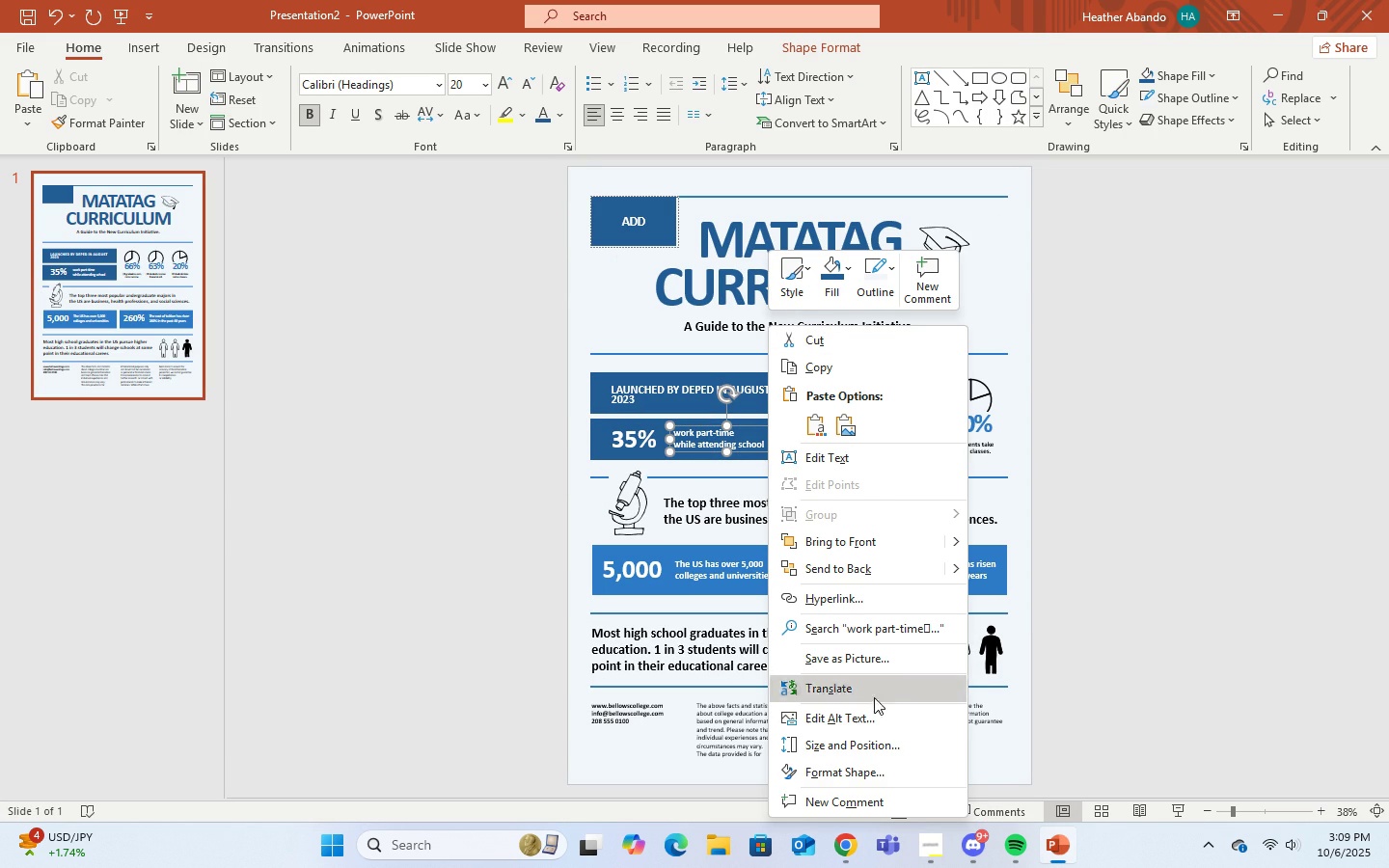 
left_click([851, 348])
 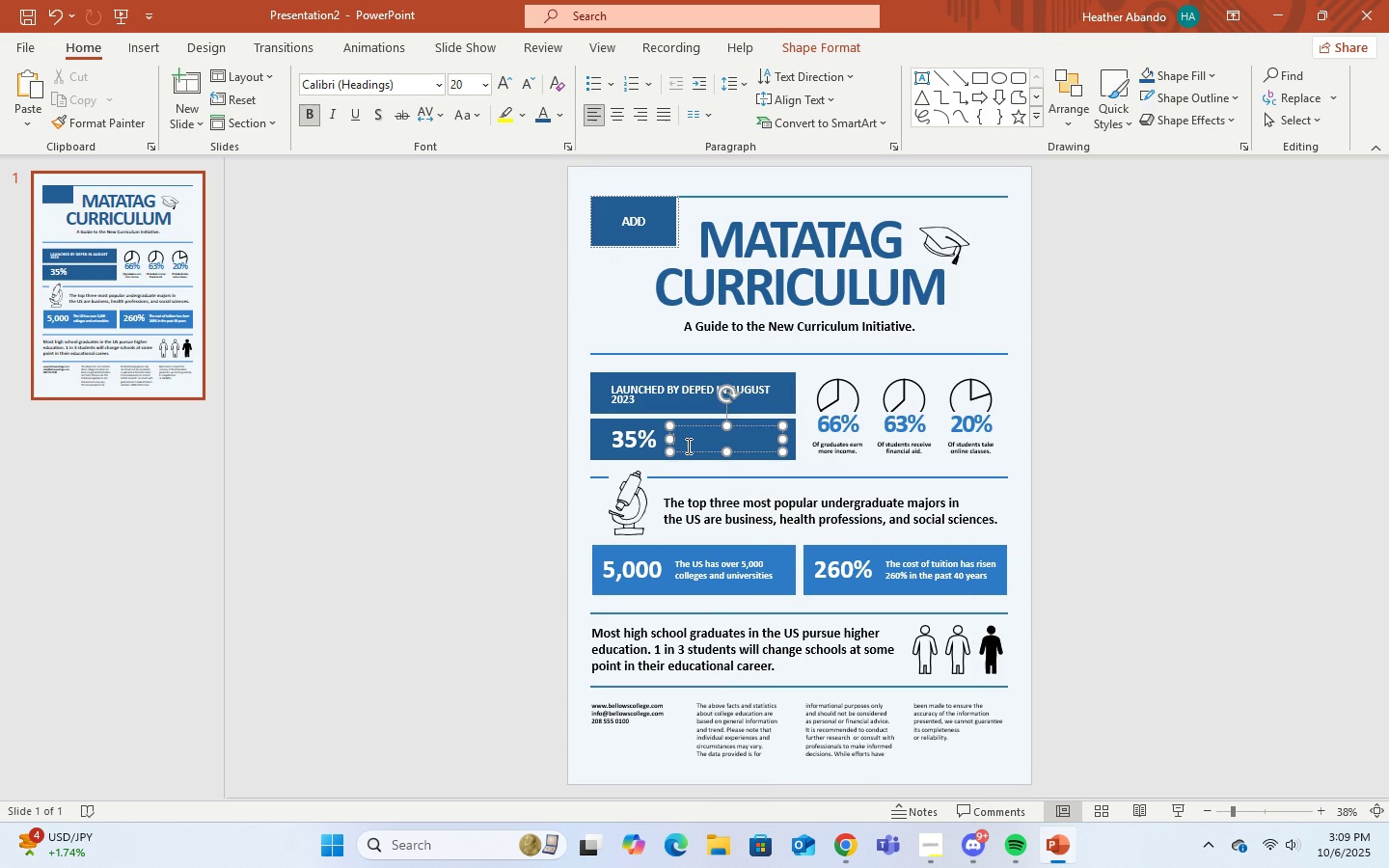 
left_click([687, 446])
 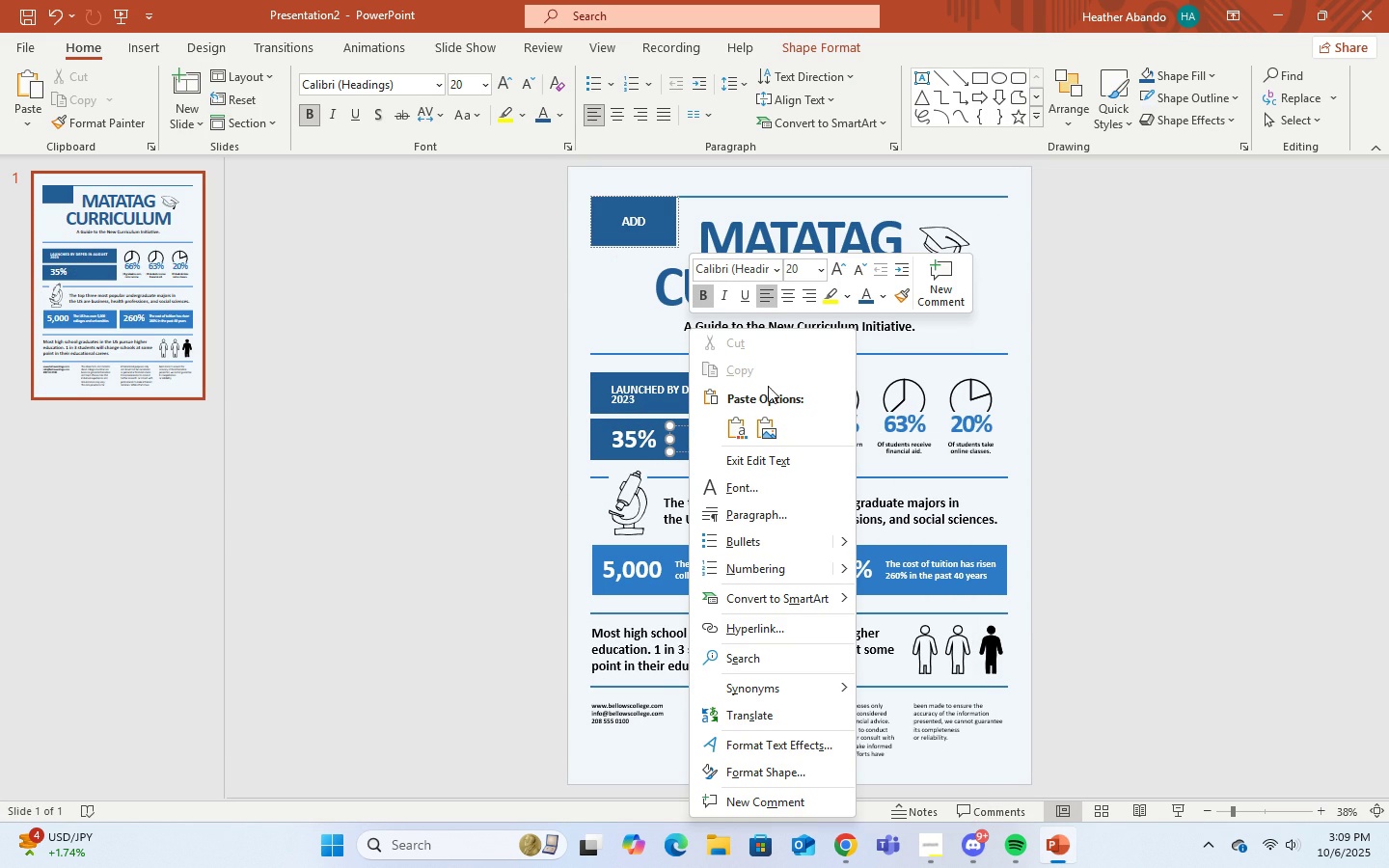 
left_click([629, 430])
 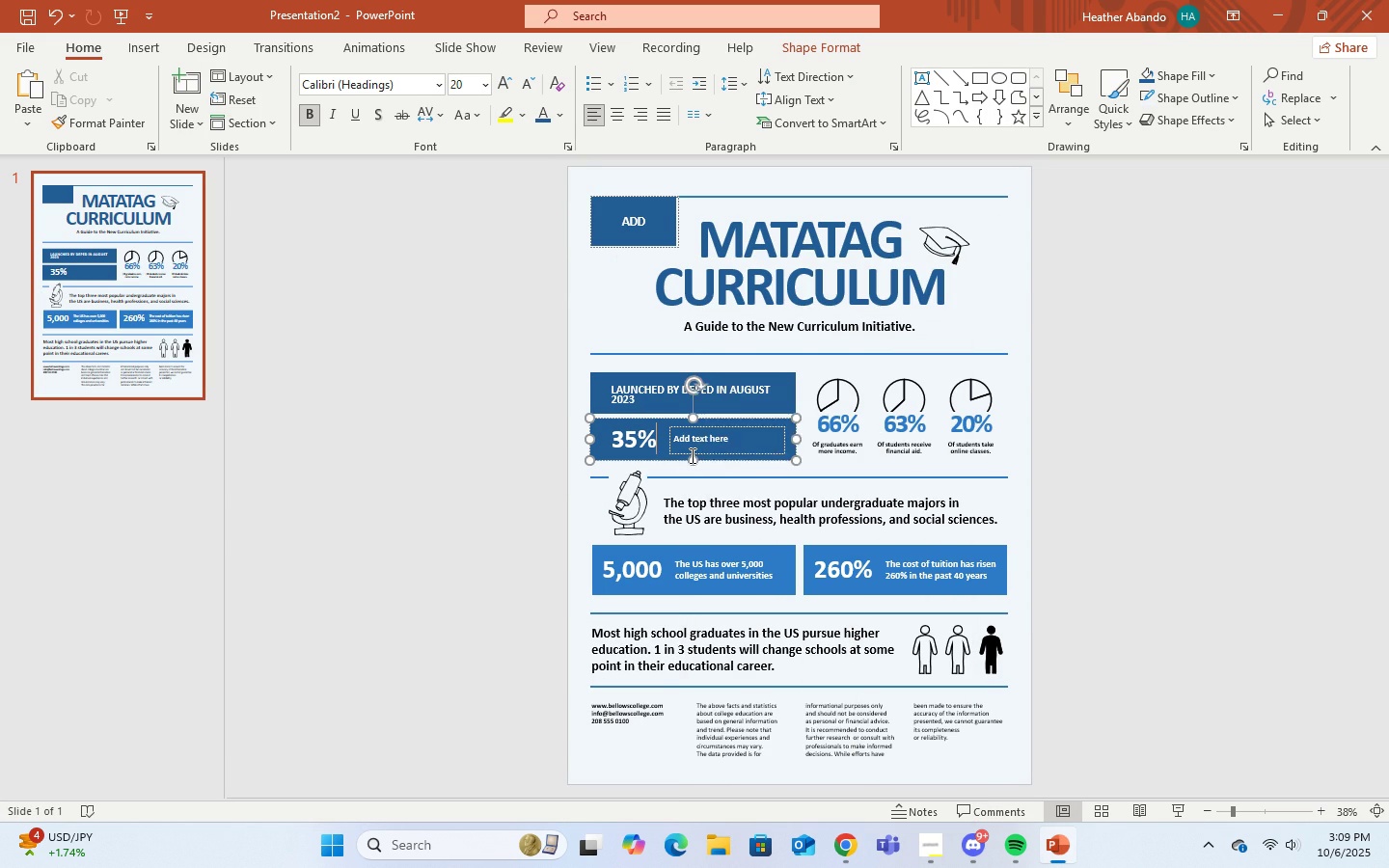 
right_click([691, 455])
 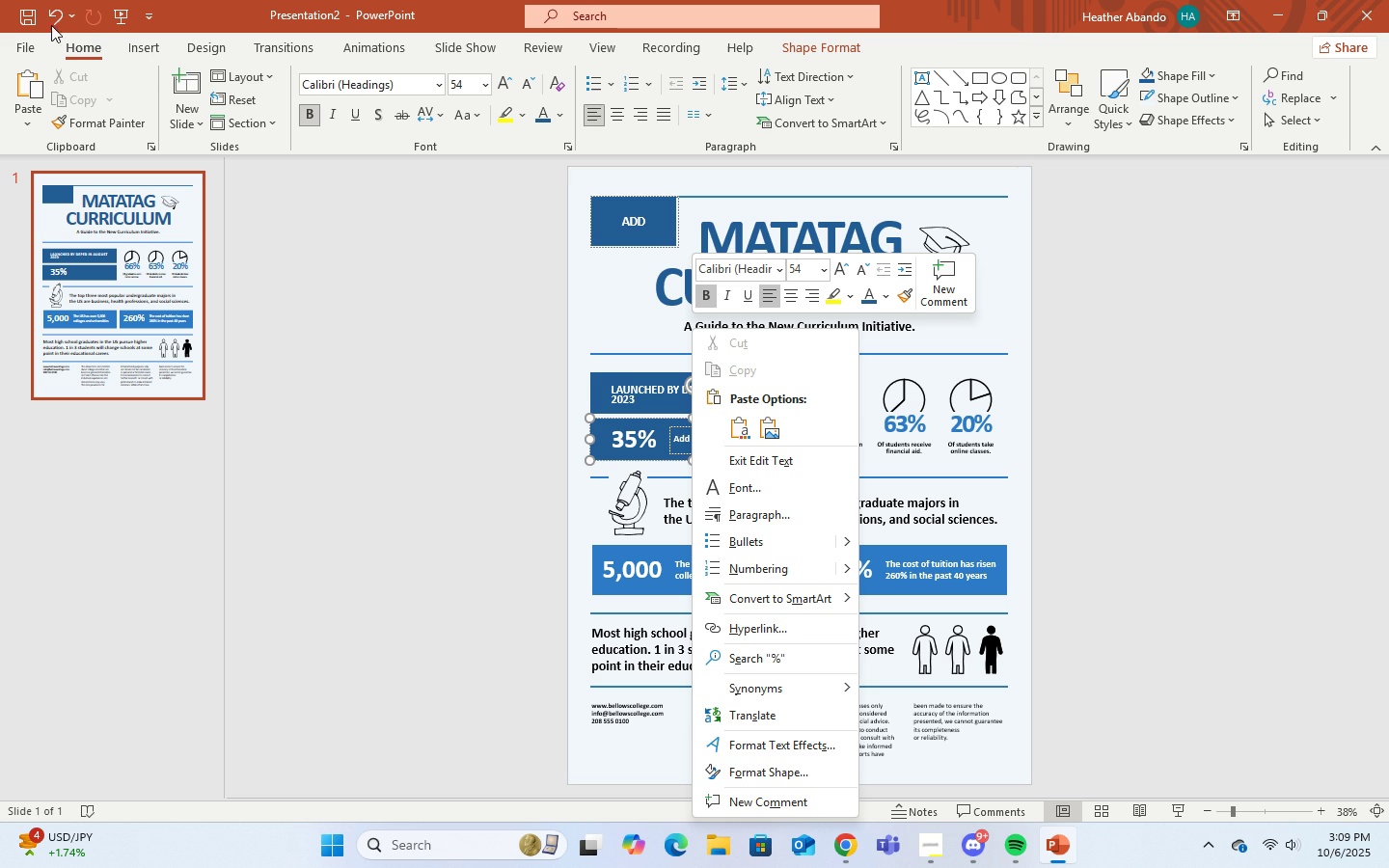 
left_click([91, 22])
 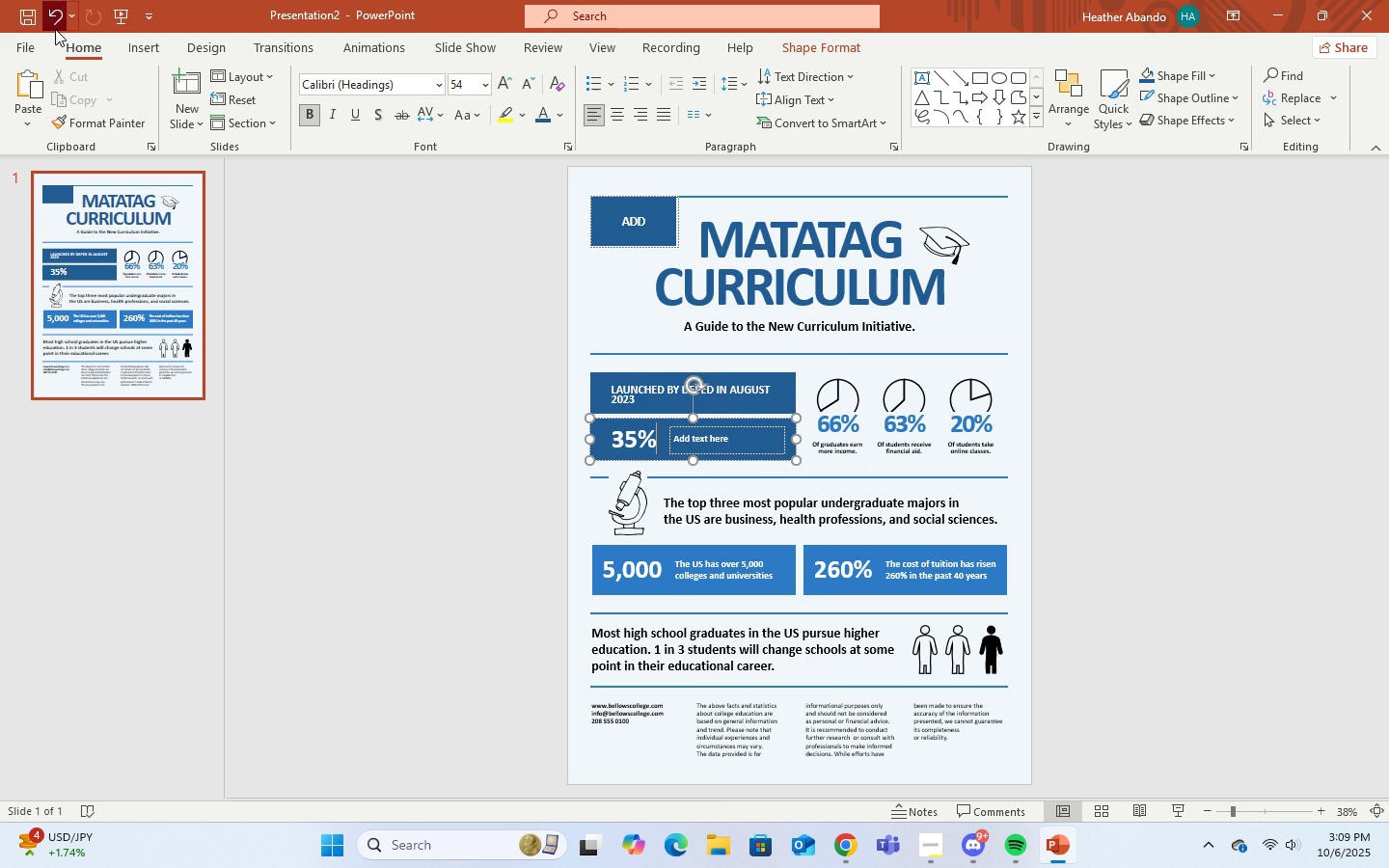 
left_click([55, 29])
 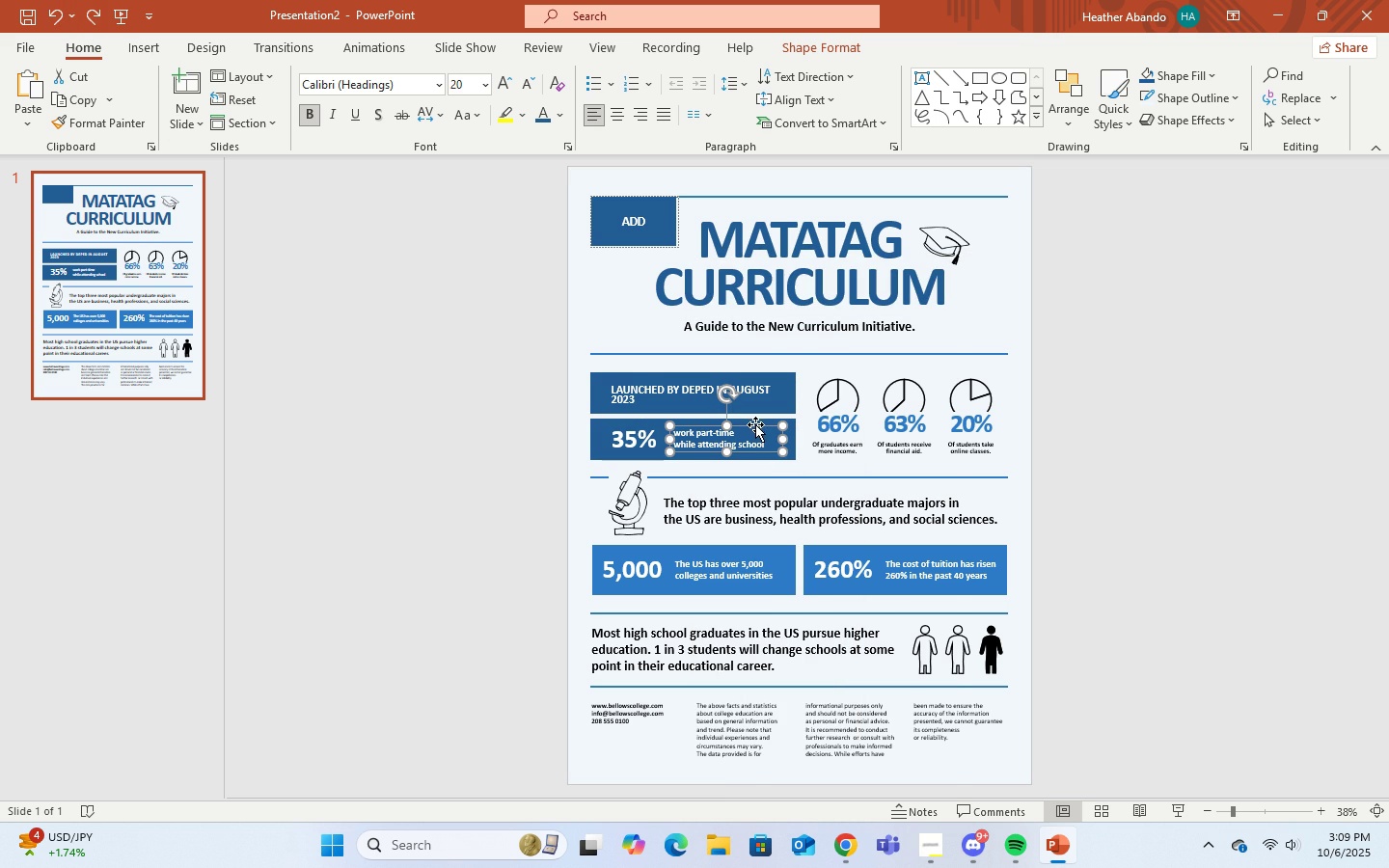 
right_click([755, 424])
 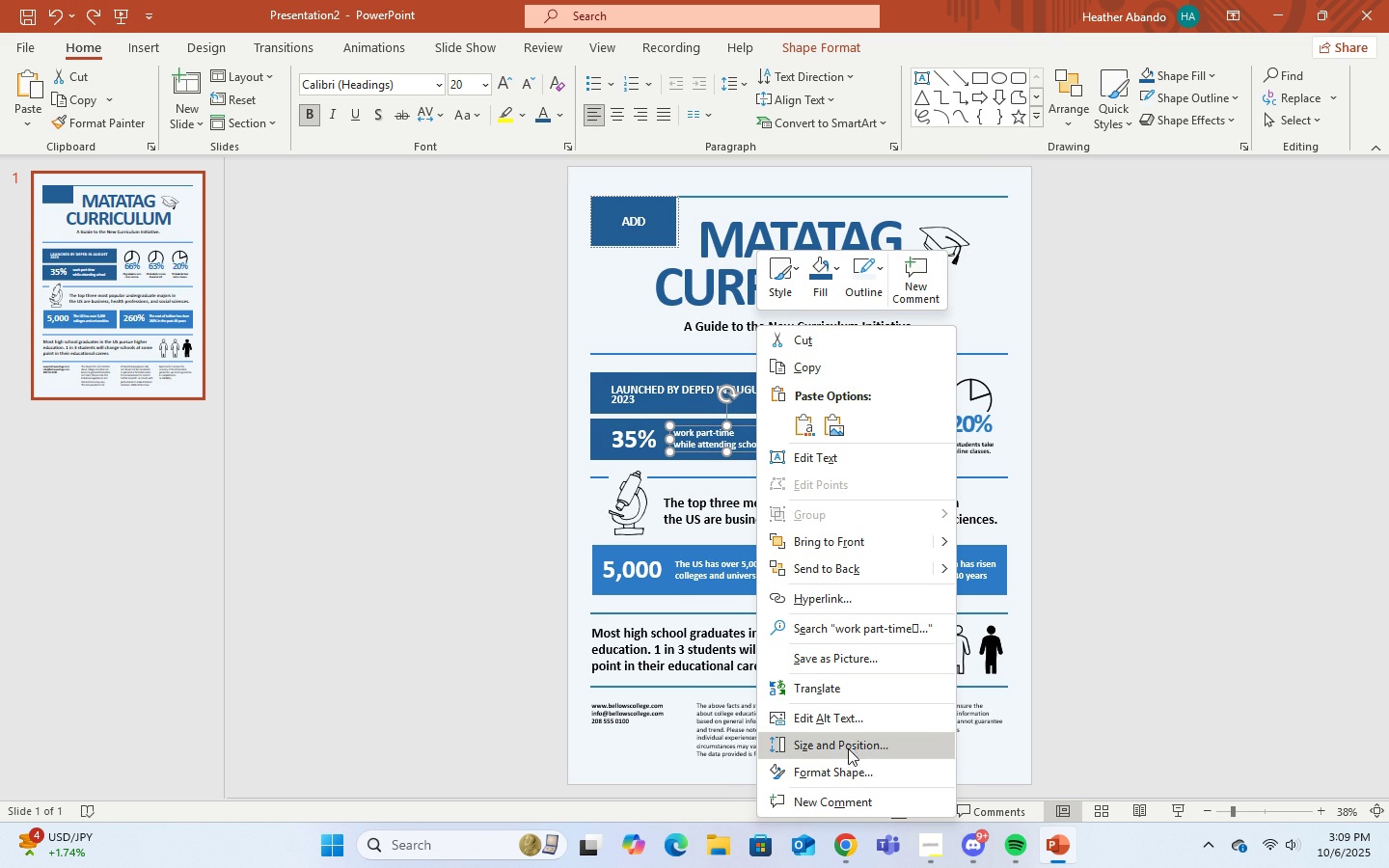 
wait(6.47)
 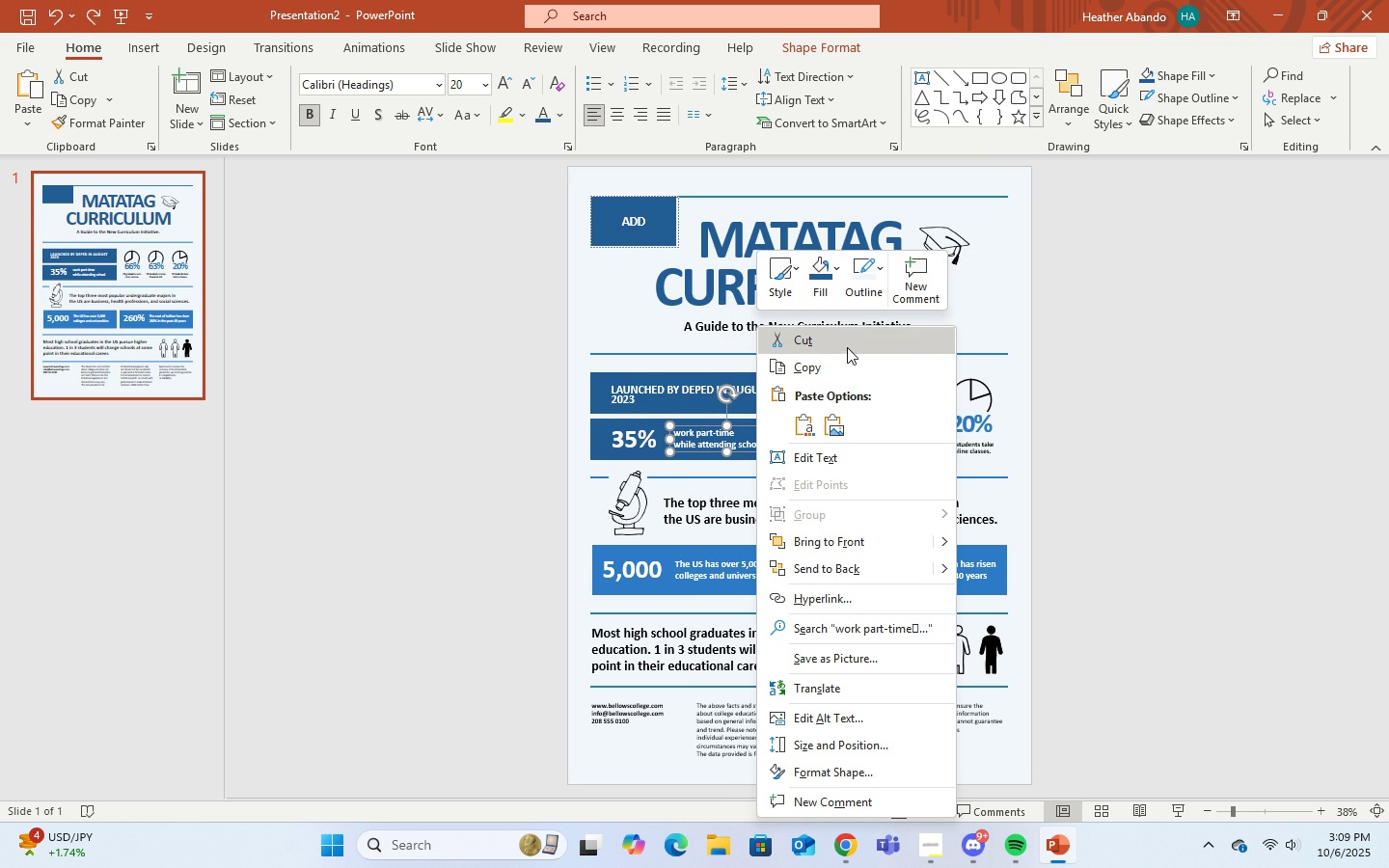 
left_click([843, 343])
 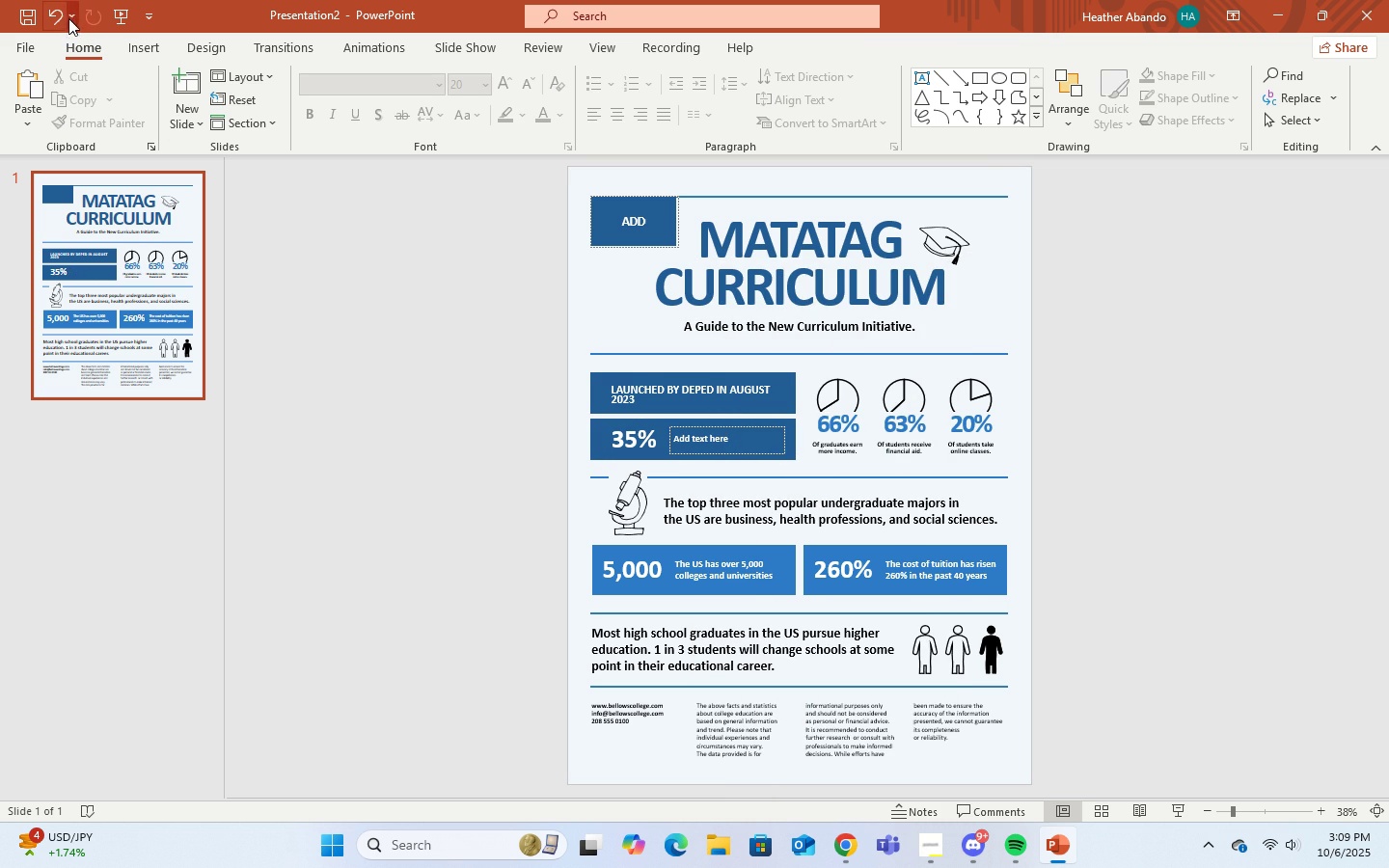 
left_click([62, 22])
 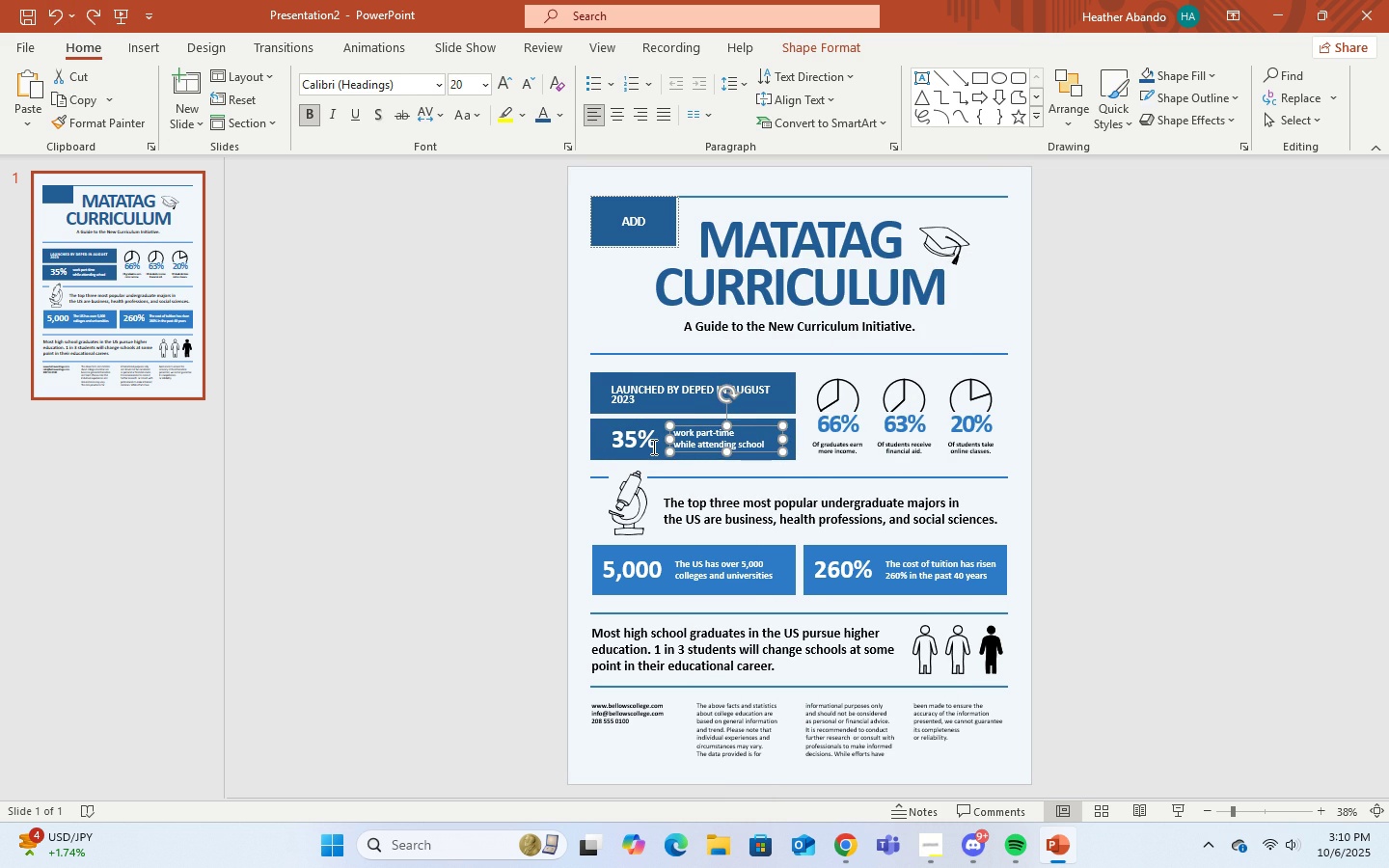 
left_click([652, 447])
 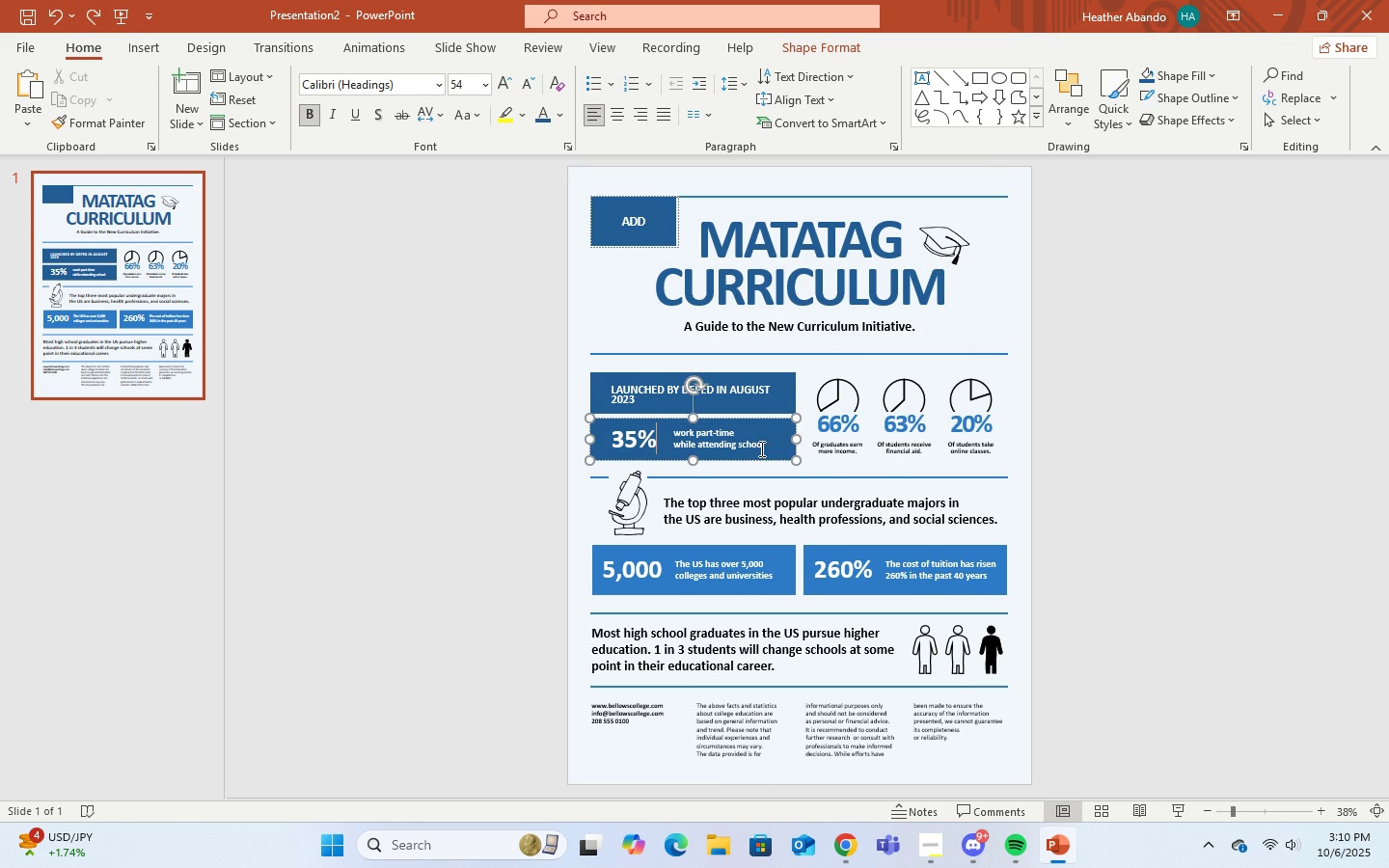 
left_click([770, 447])